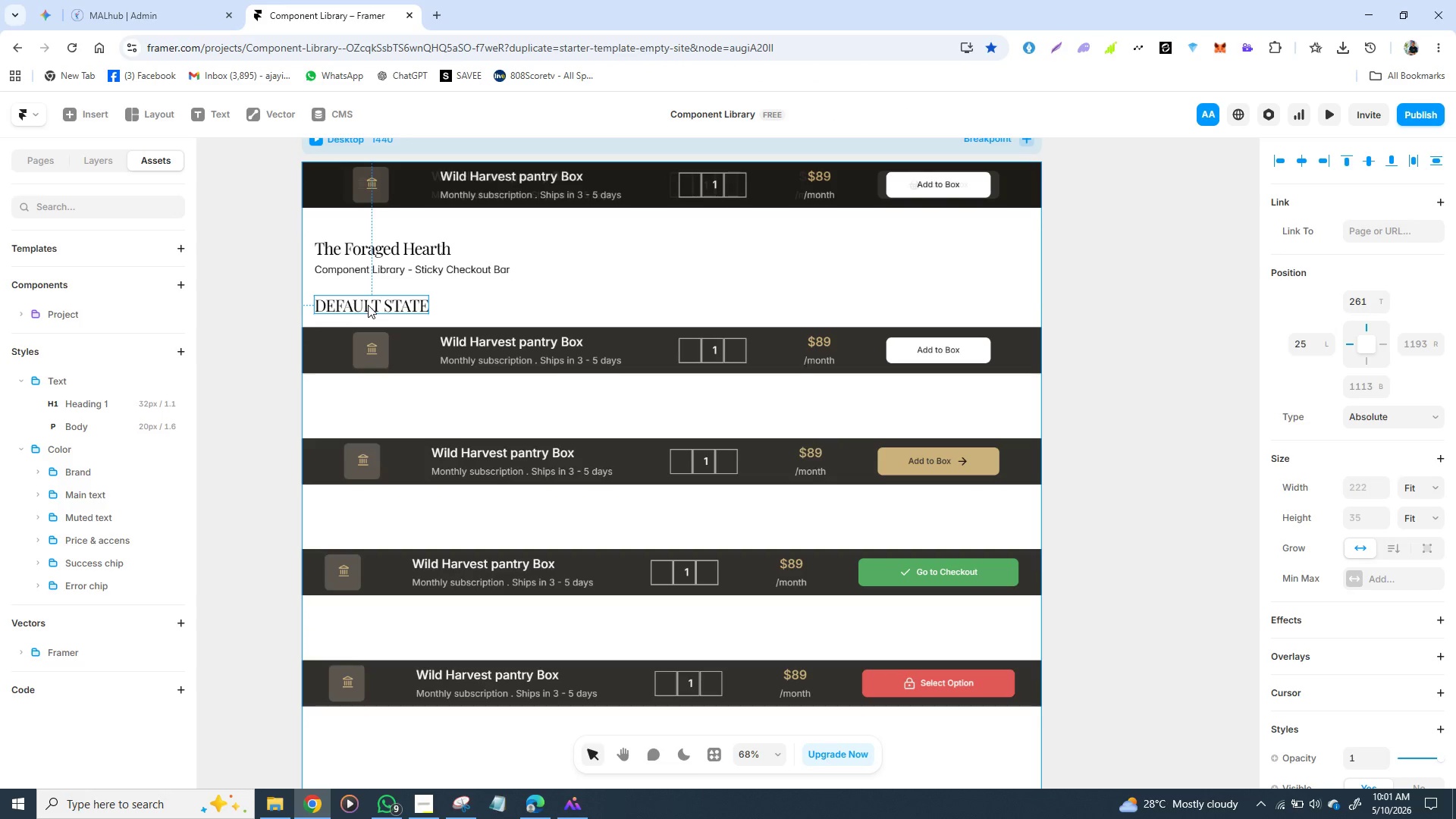 
key(Control+D)
 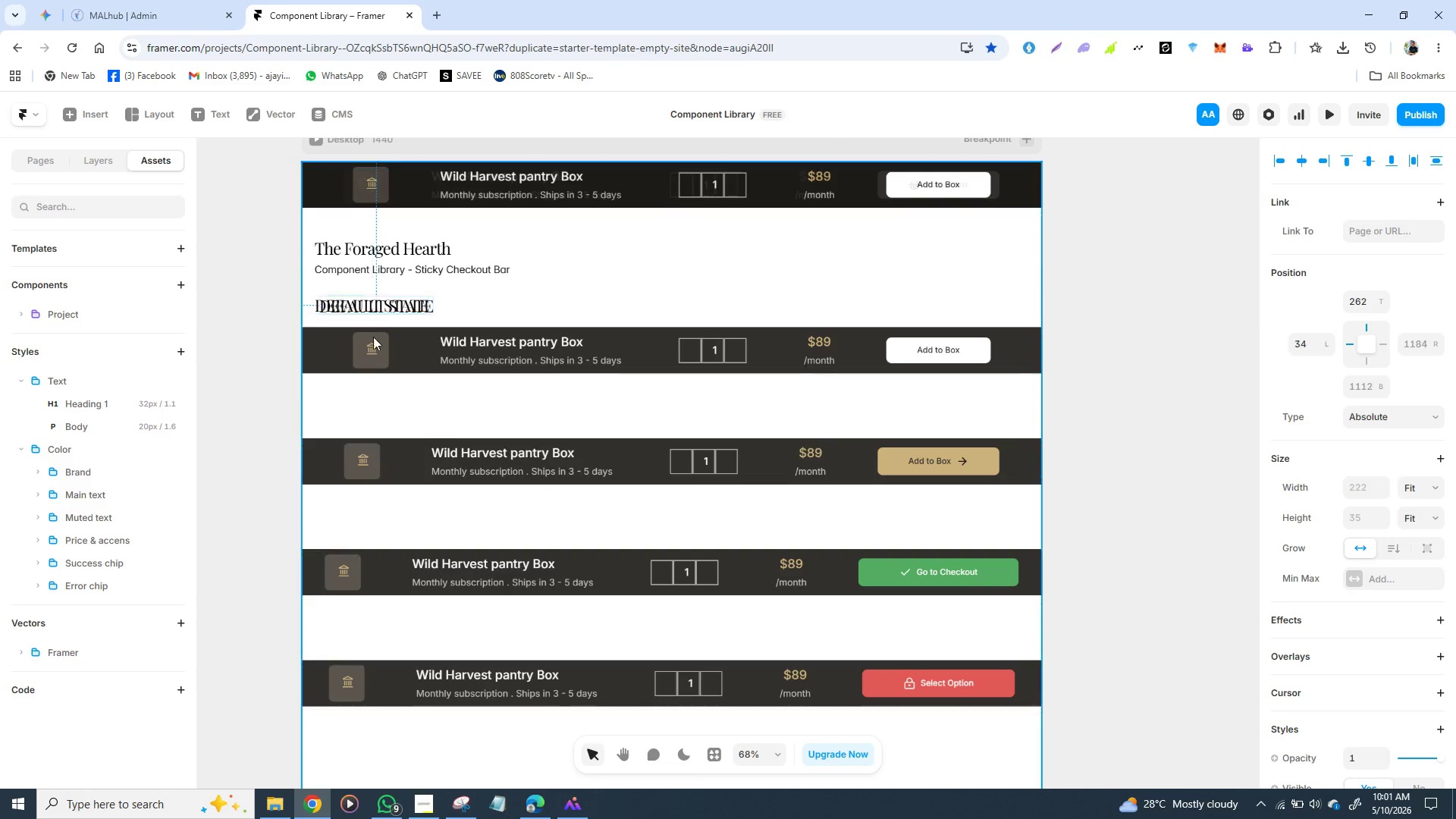 
left_click_drag(start_coordinate=[369, 303], to_coordinate=[368, 414])
 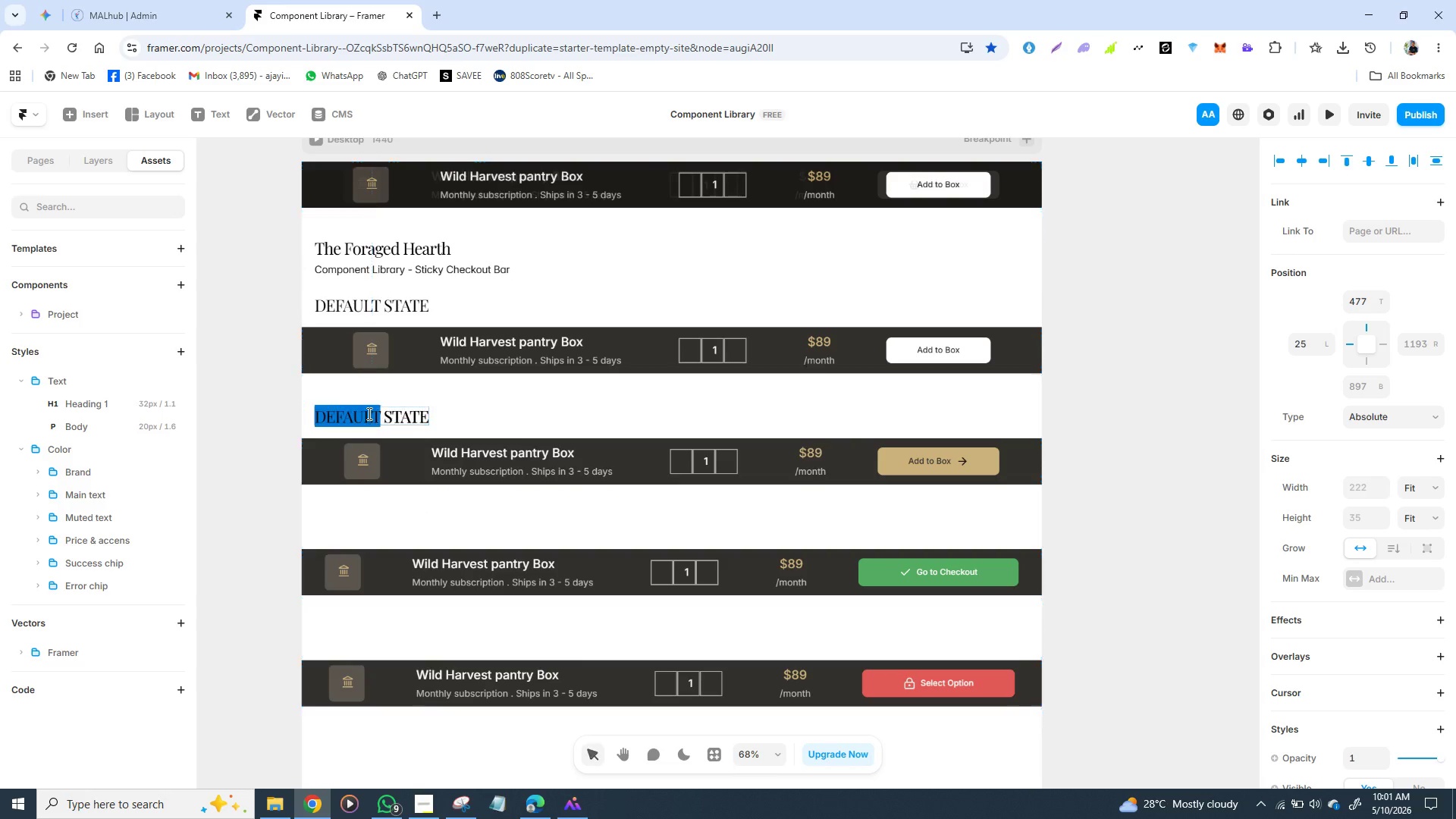 
double_click([368, 413])
 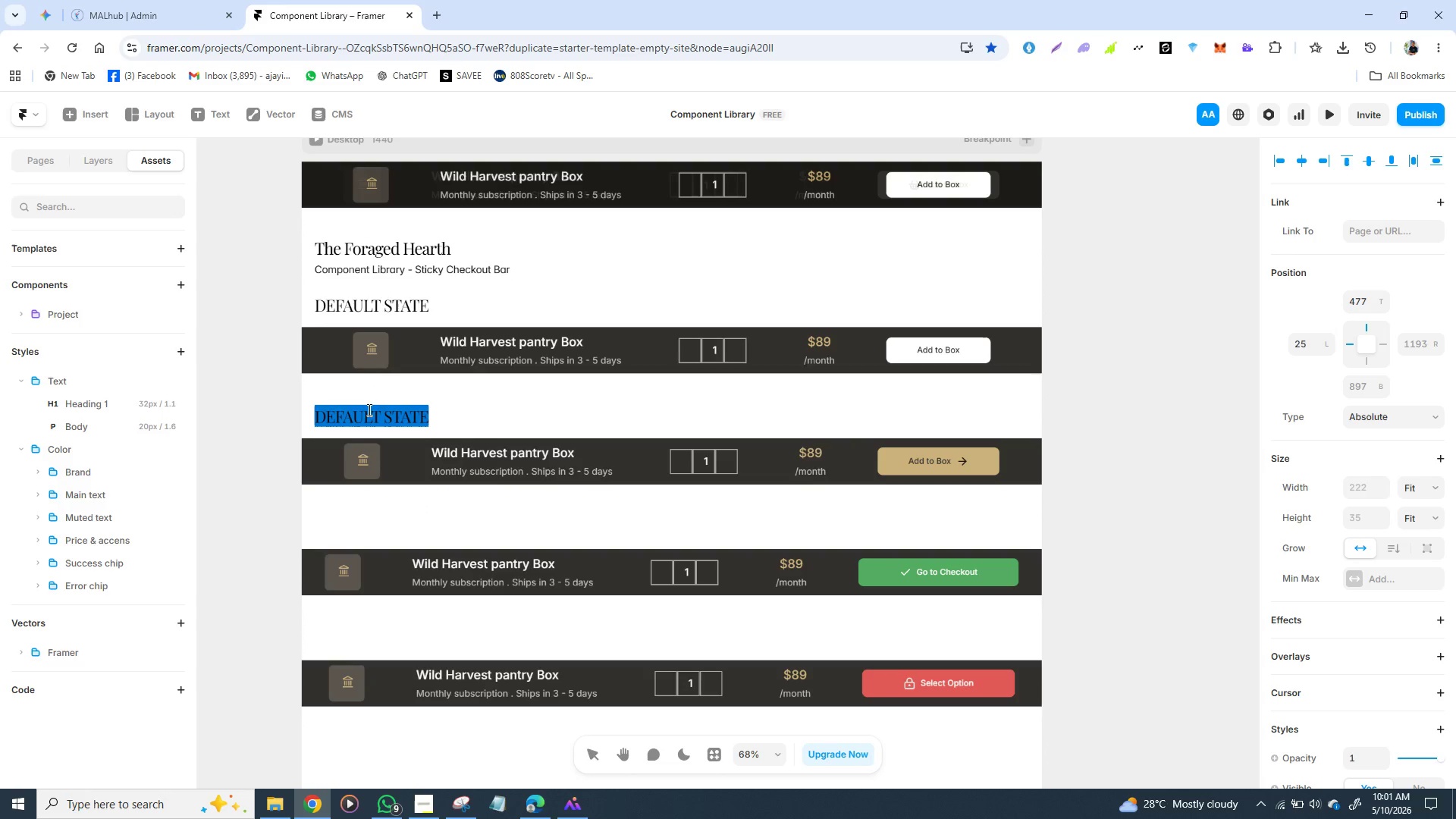 
triple_click([368, 413])
 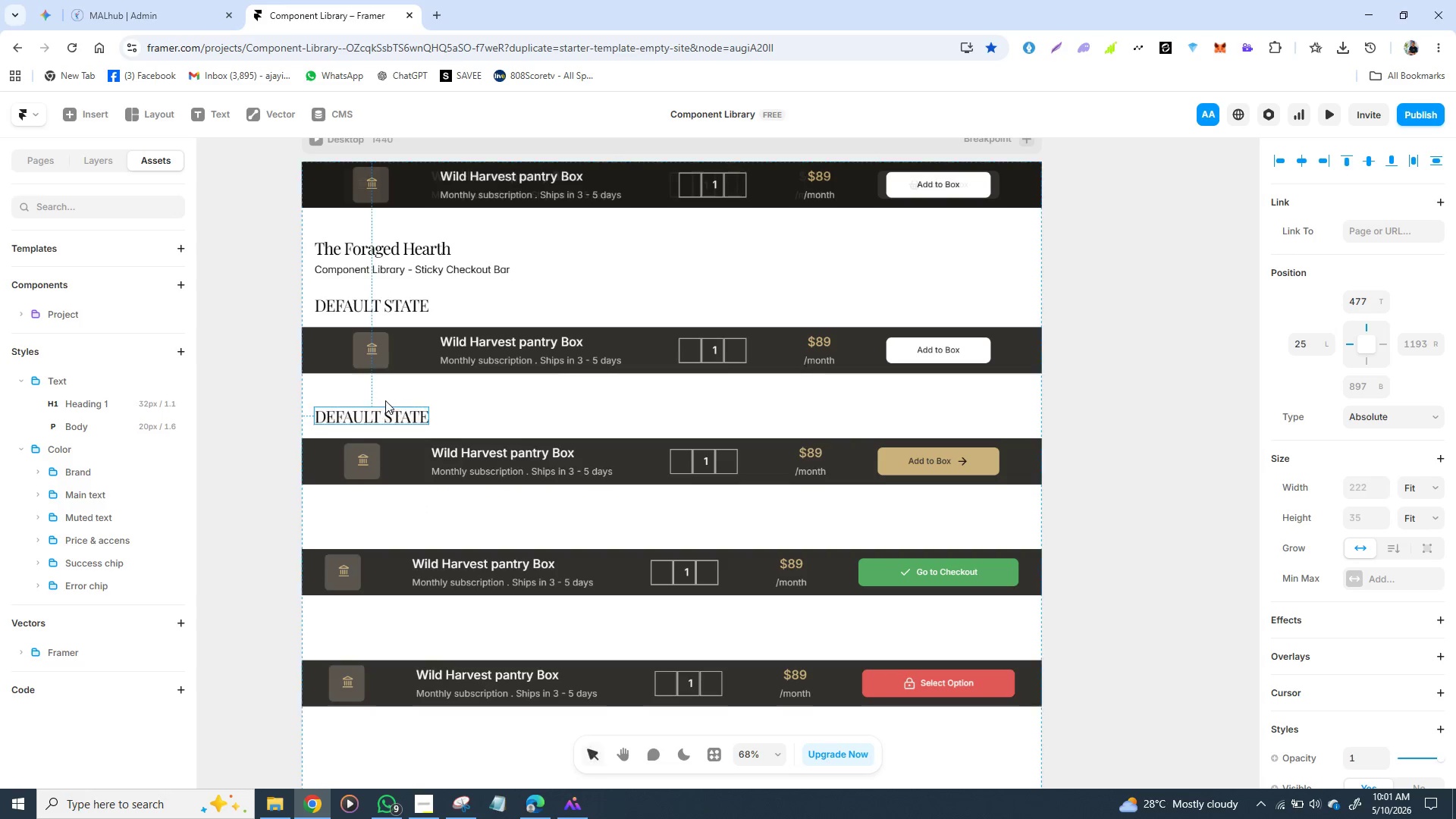 
left_click([385, 400])
 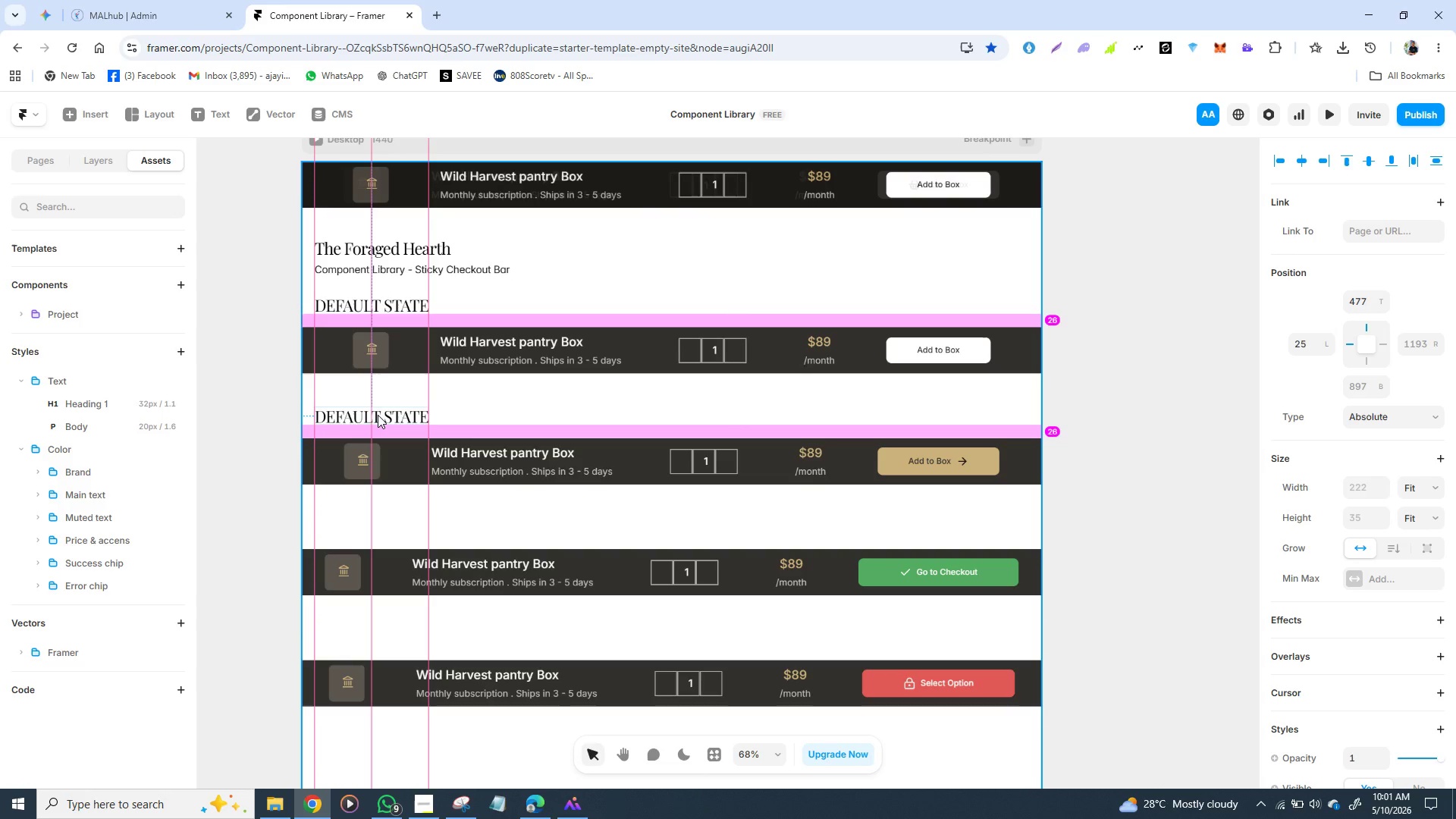 
wait(5.22)
 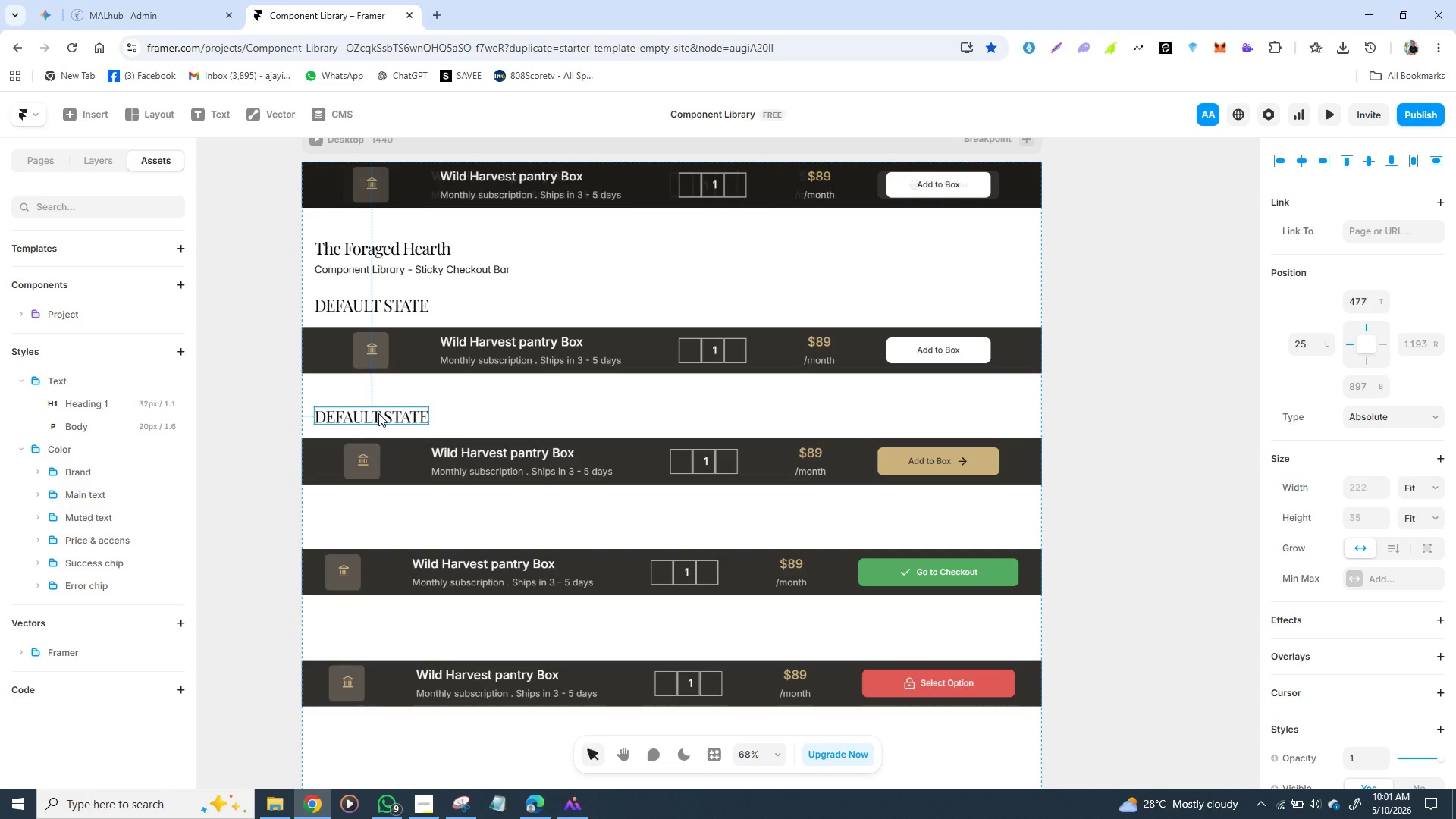 
double_click([373, 415])
 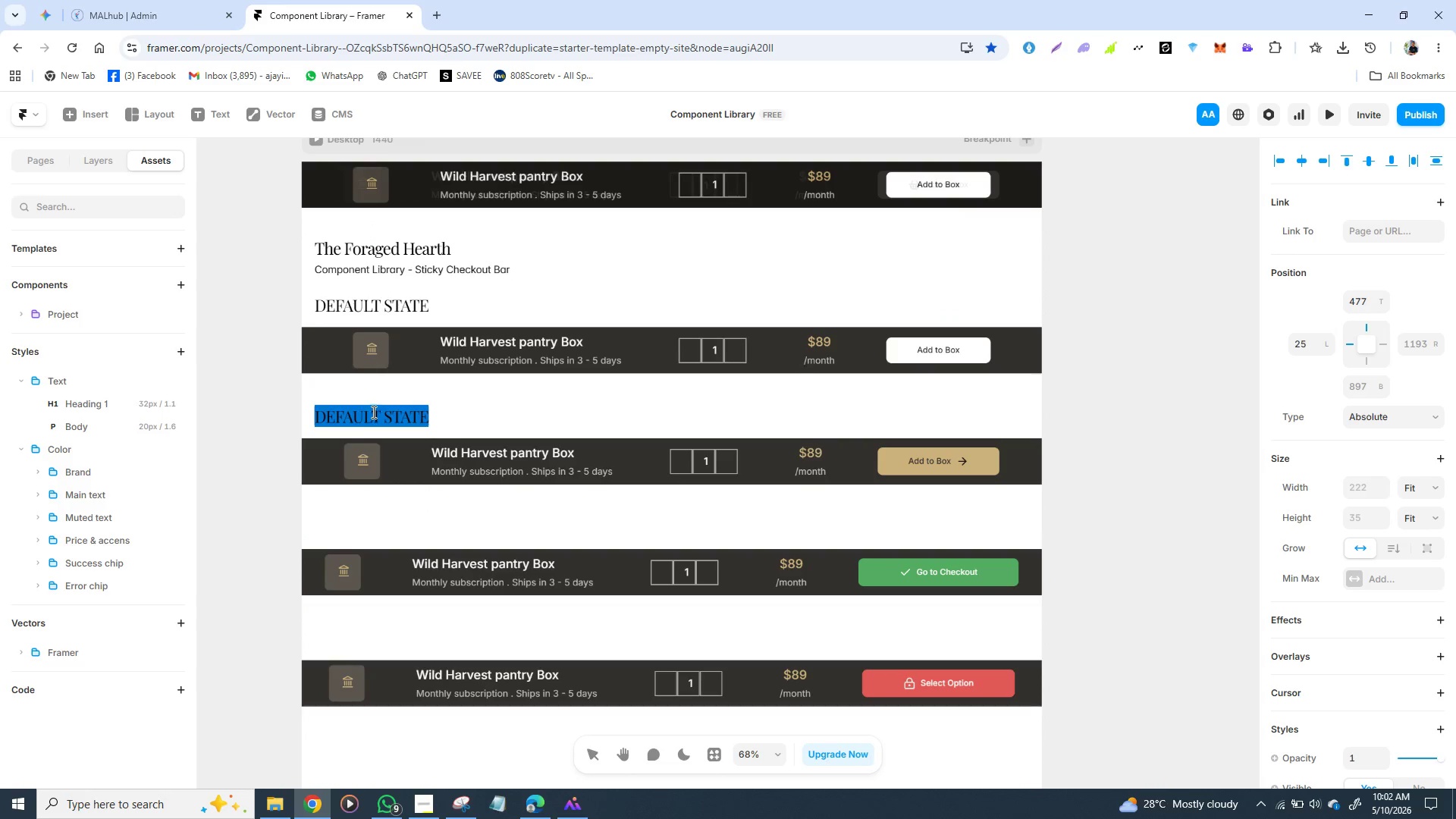 
triple_click([373, 415])
 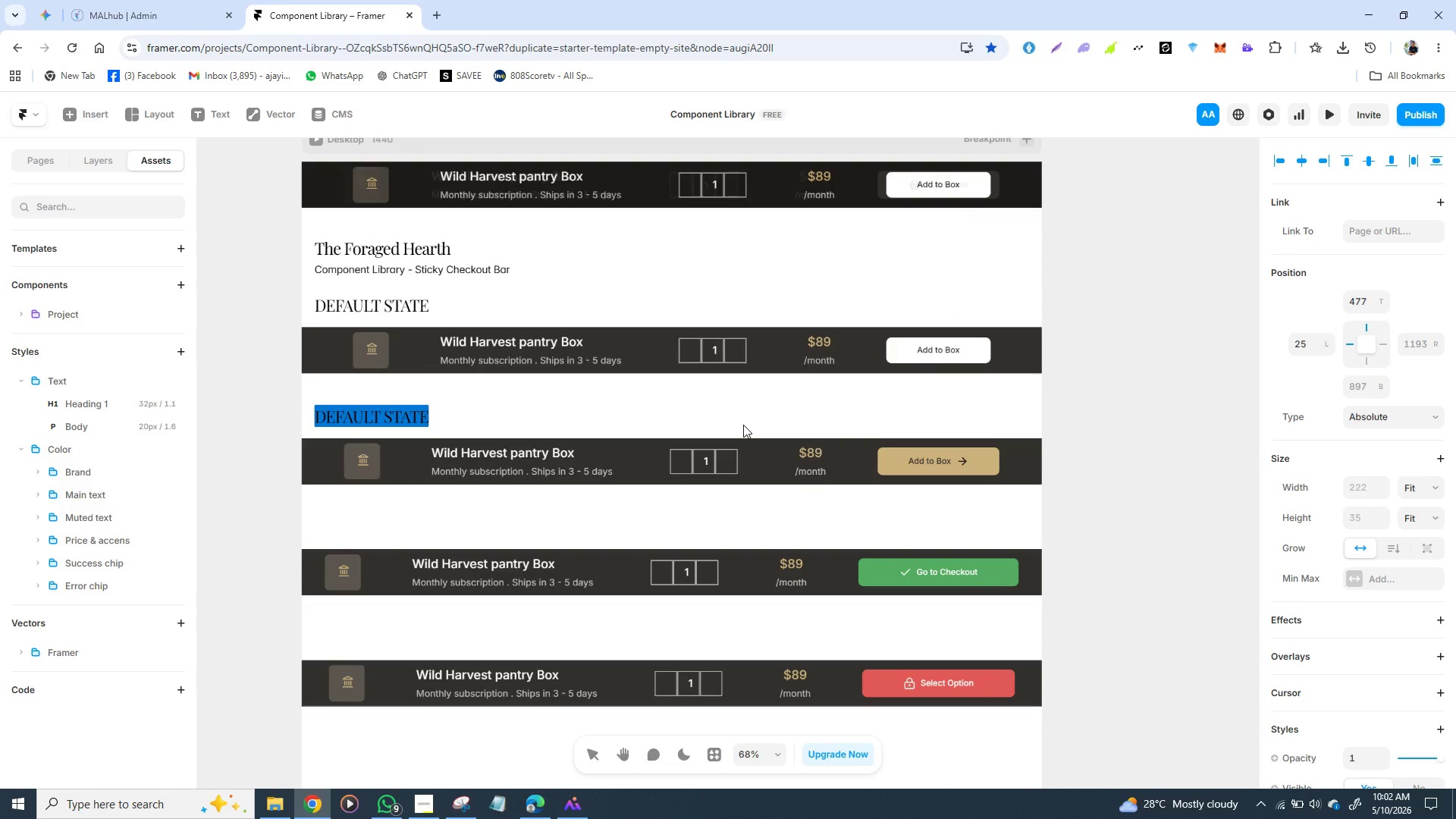 
wait(5.88)
 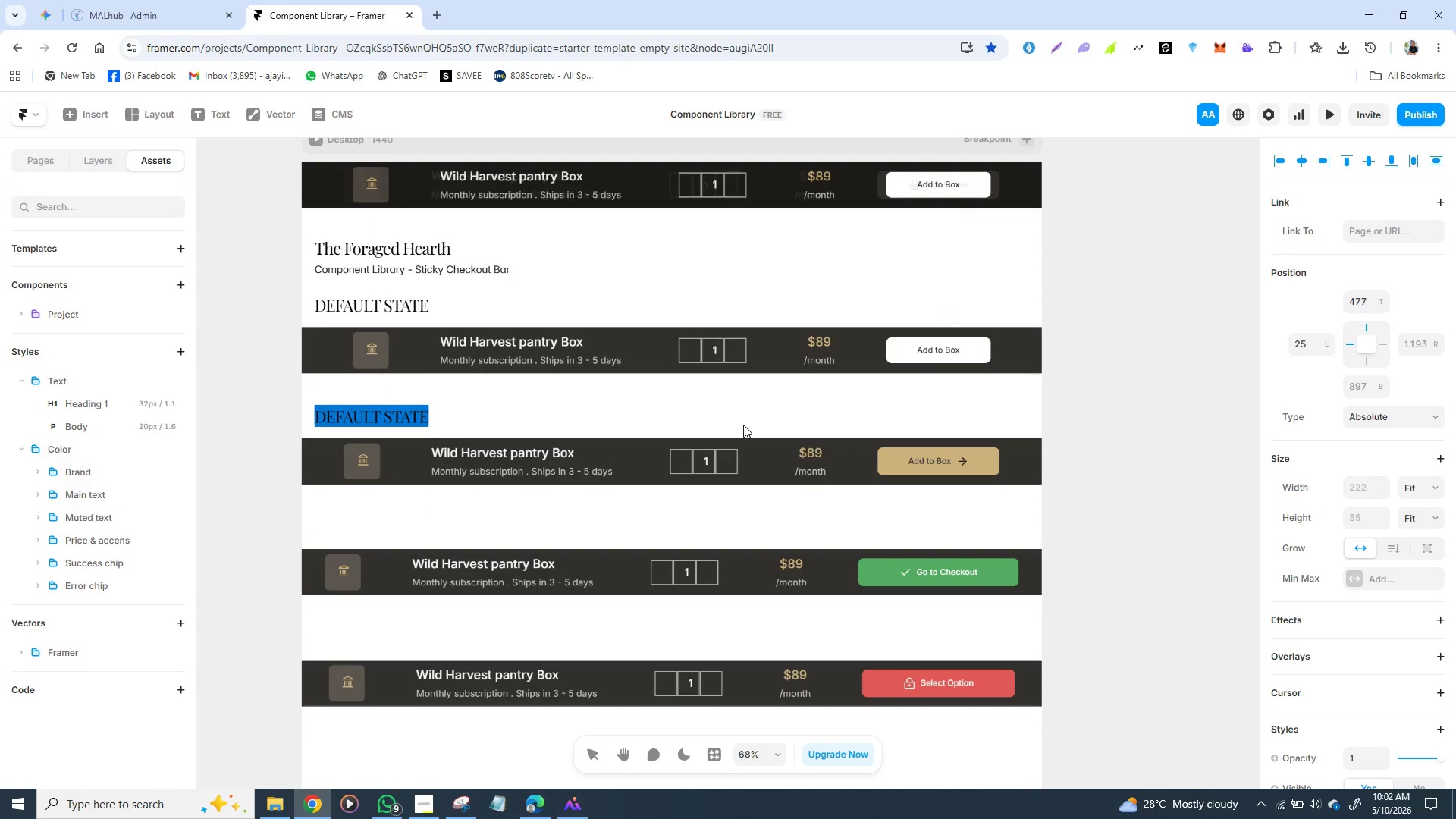 
type(HOVER )
 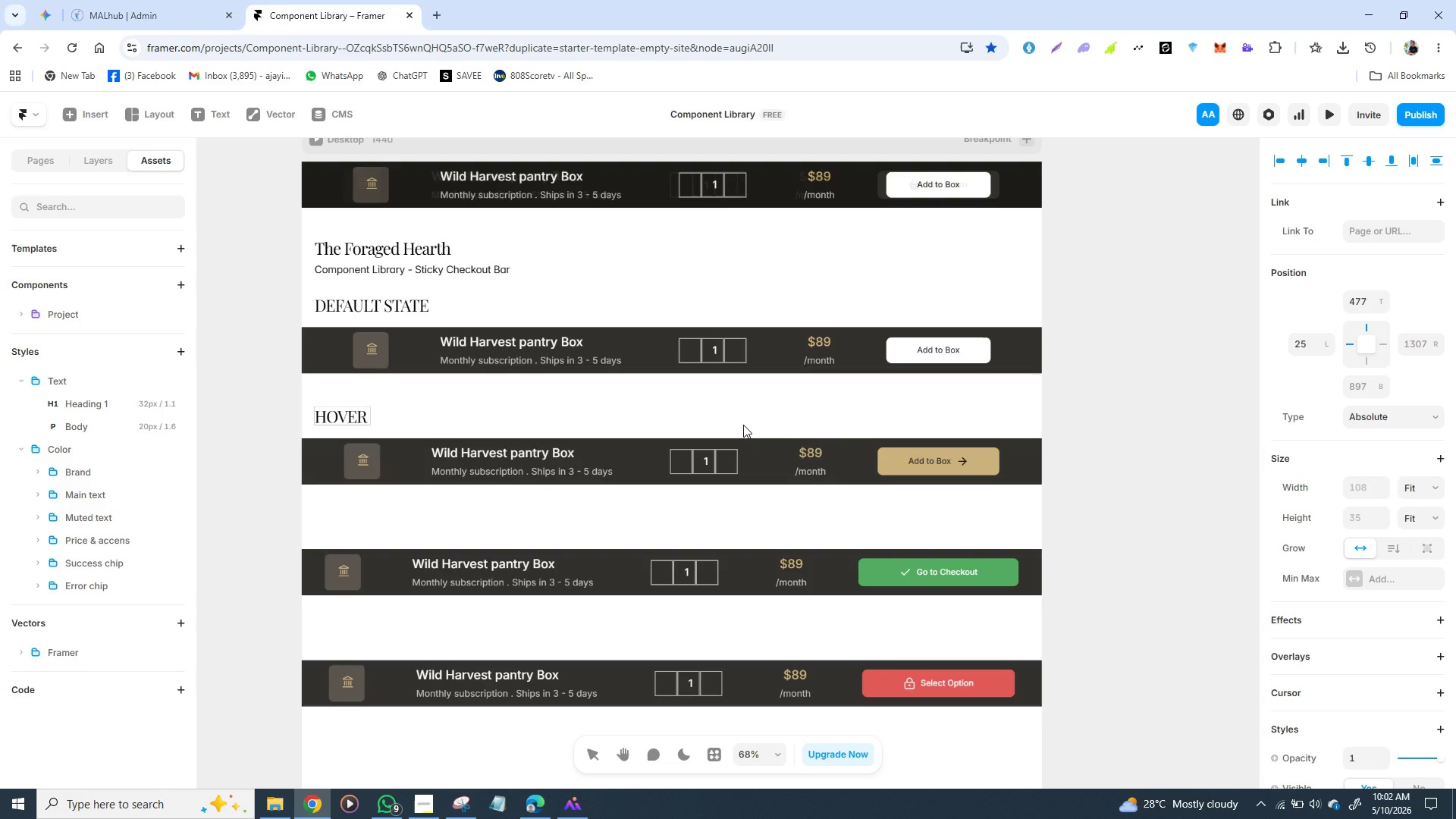 
type(STATE - )
 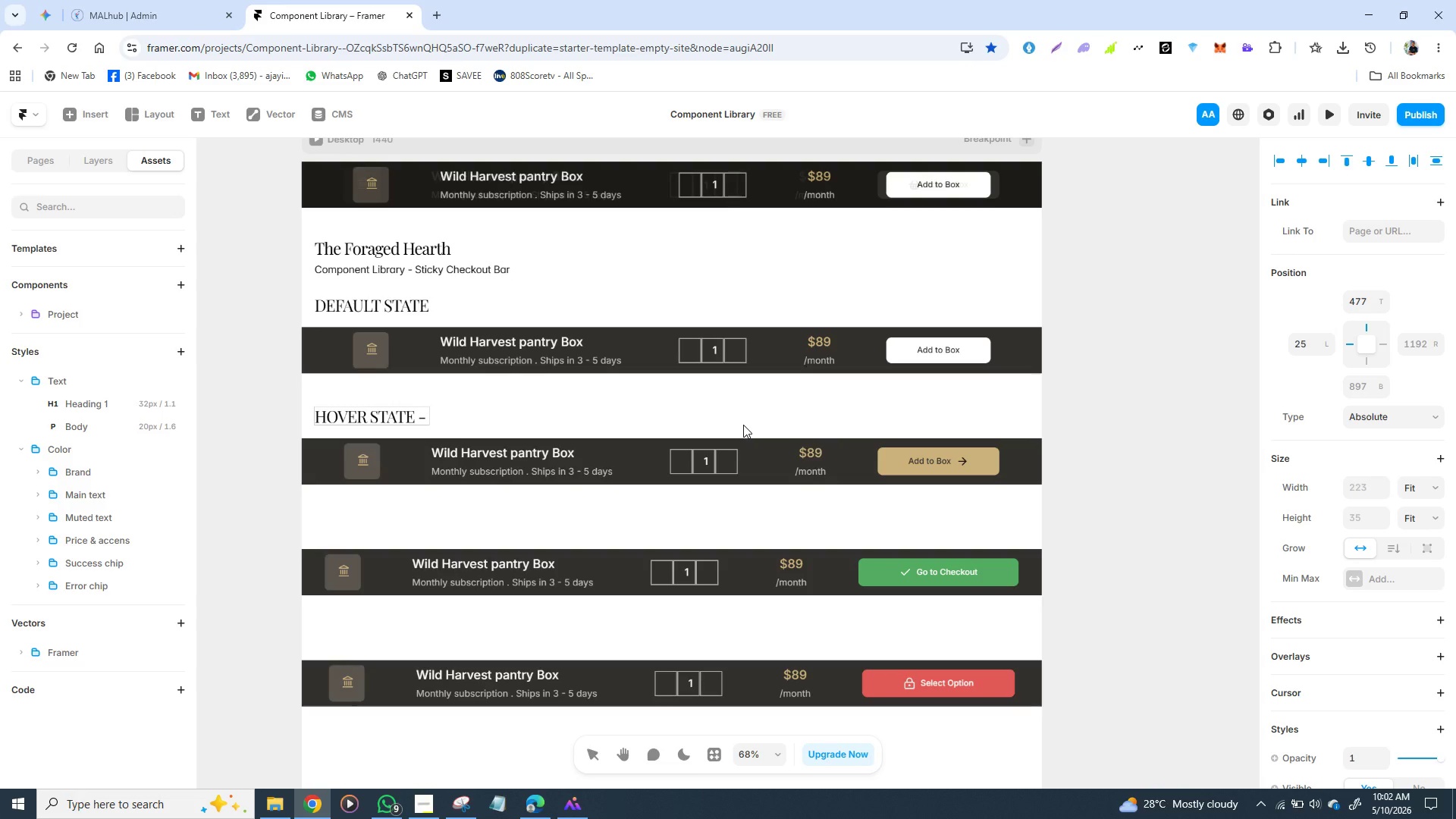 
type(SR)
 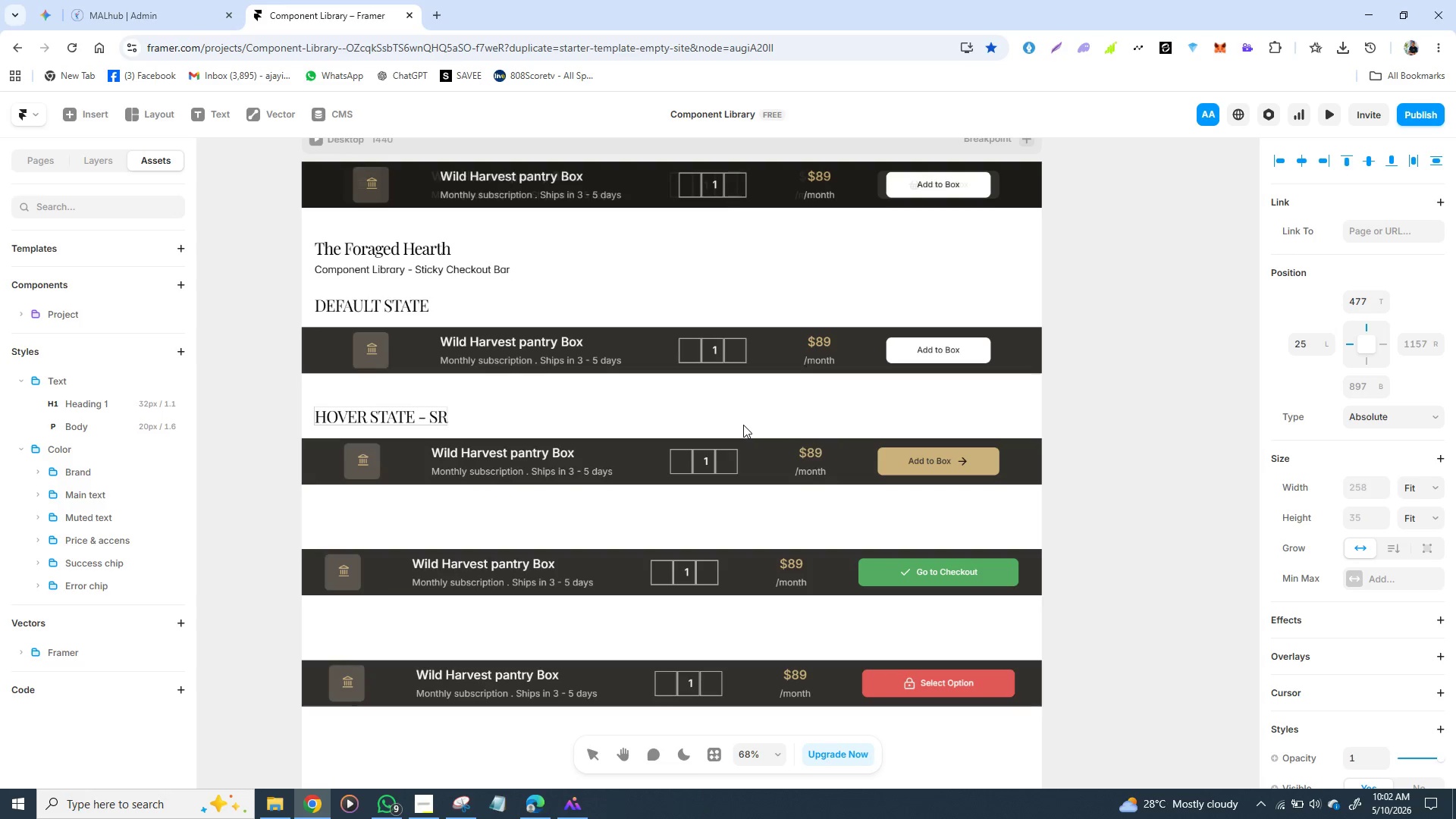 
type(ING )
 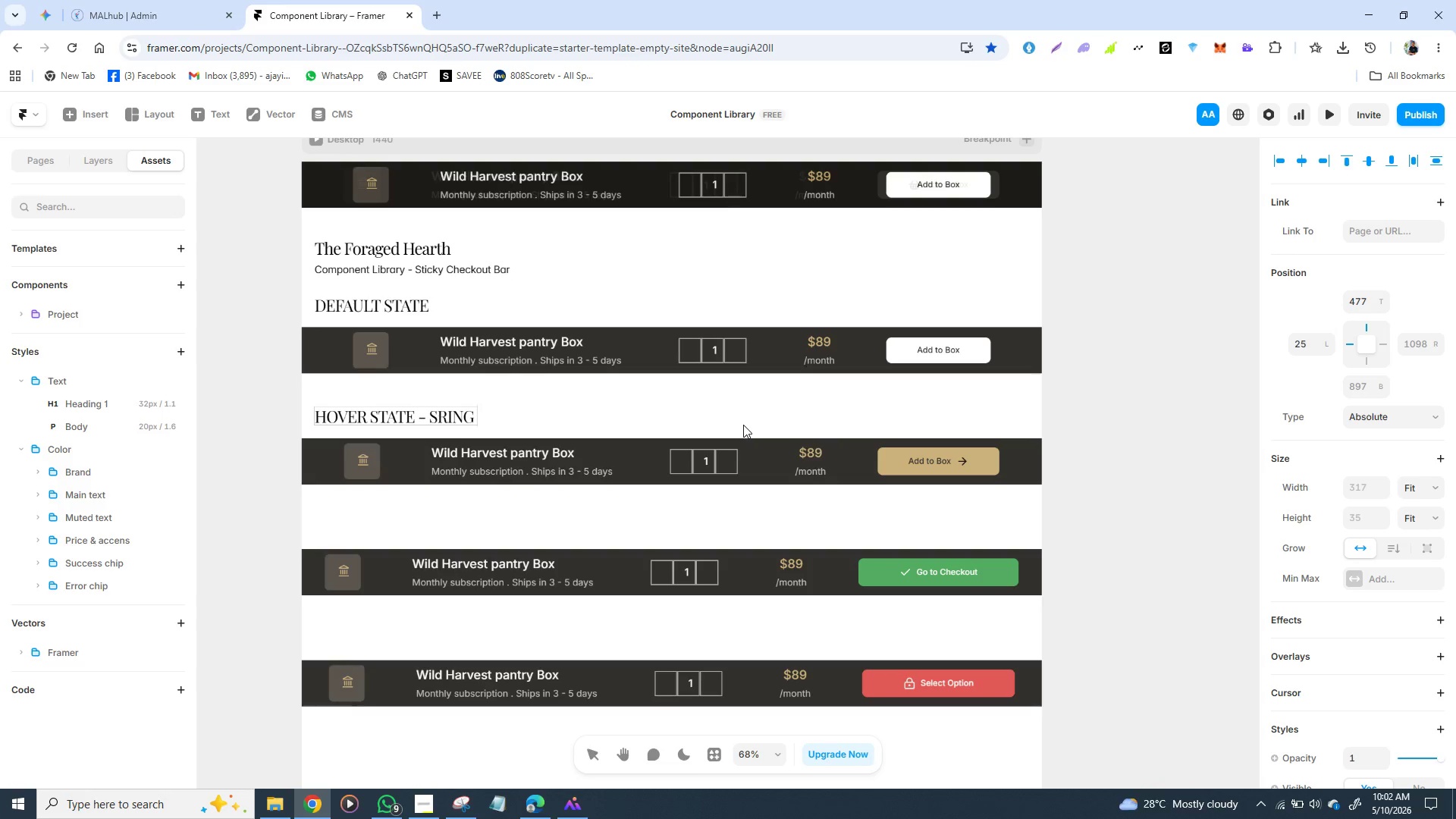 
key(Backspace)
 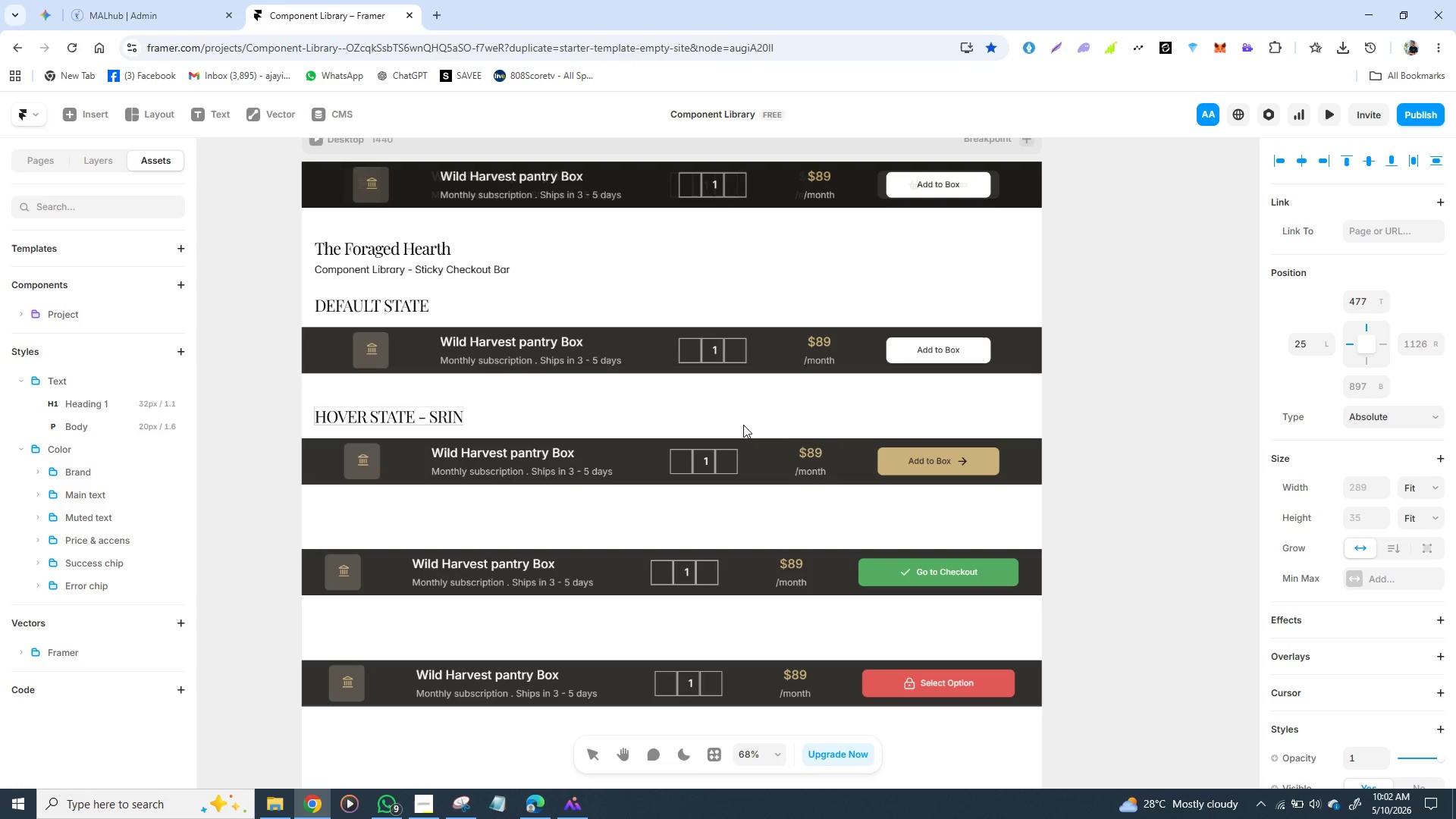 
key(Backspace)
 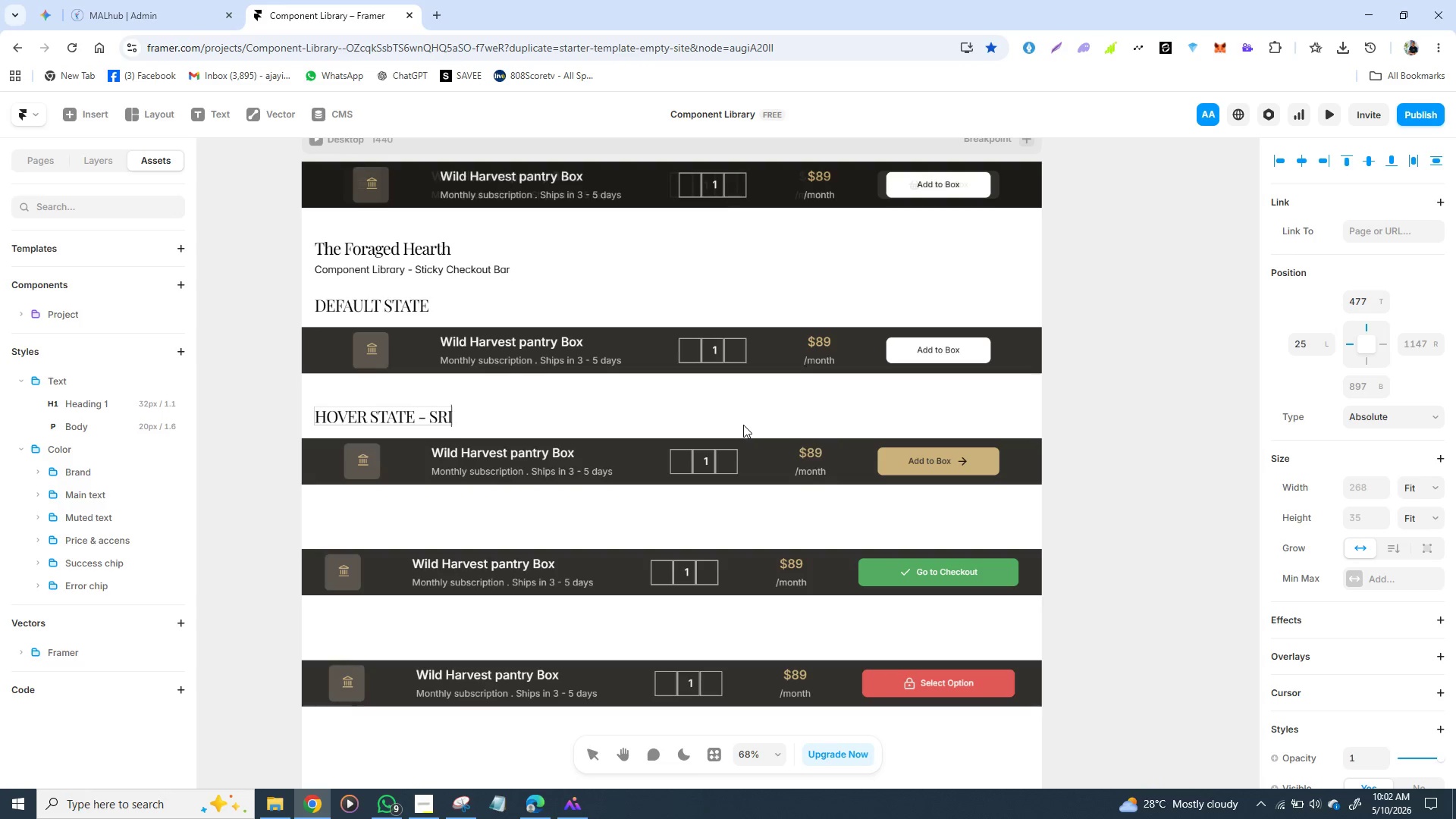 
key(Backspace)
 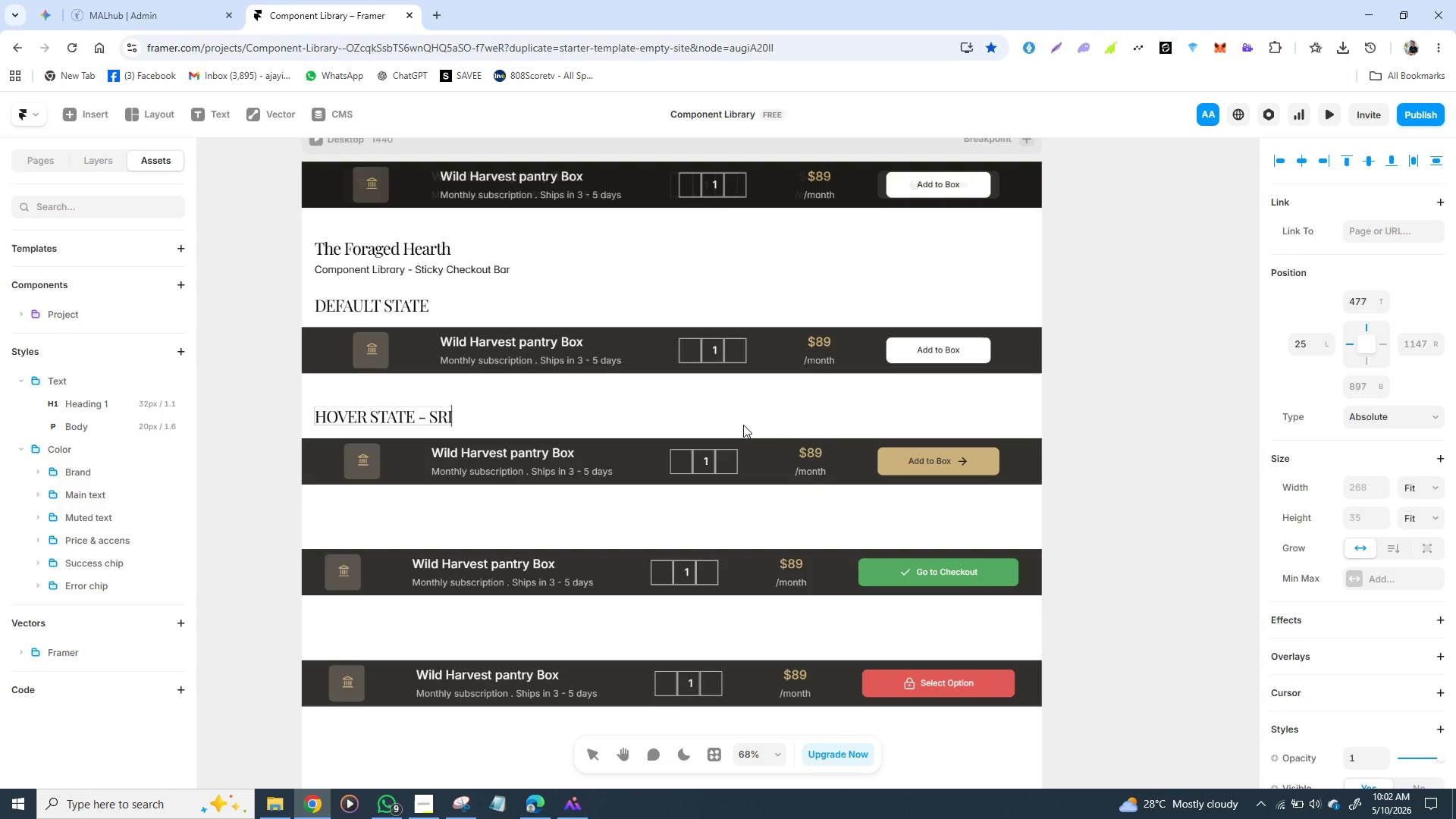 
key(N)
 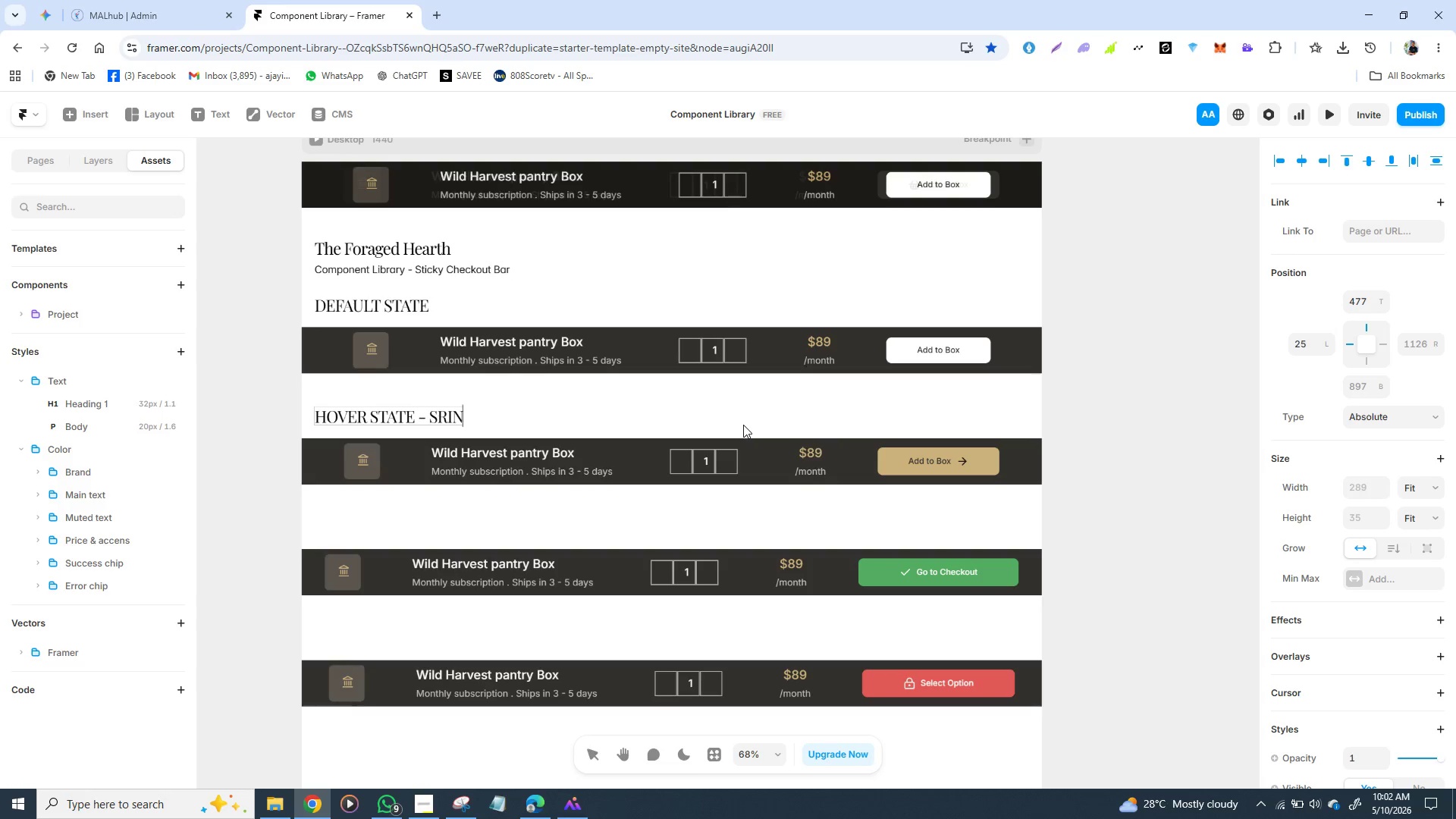 
key(Backspace)
key(Backspace)
key(Backspace)
type(PRING EXPANDED)
 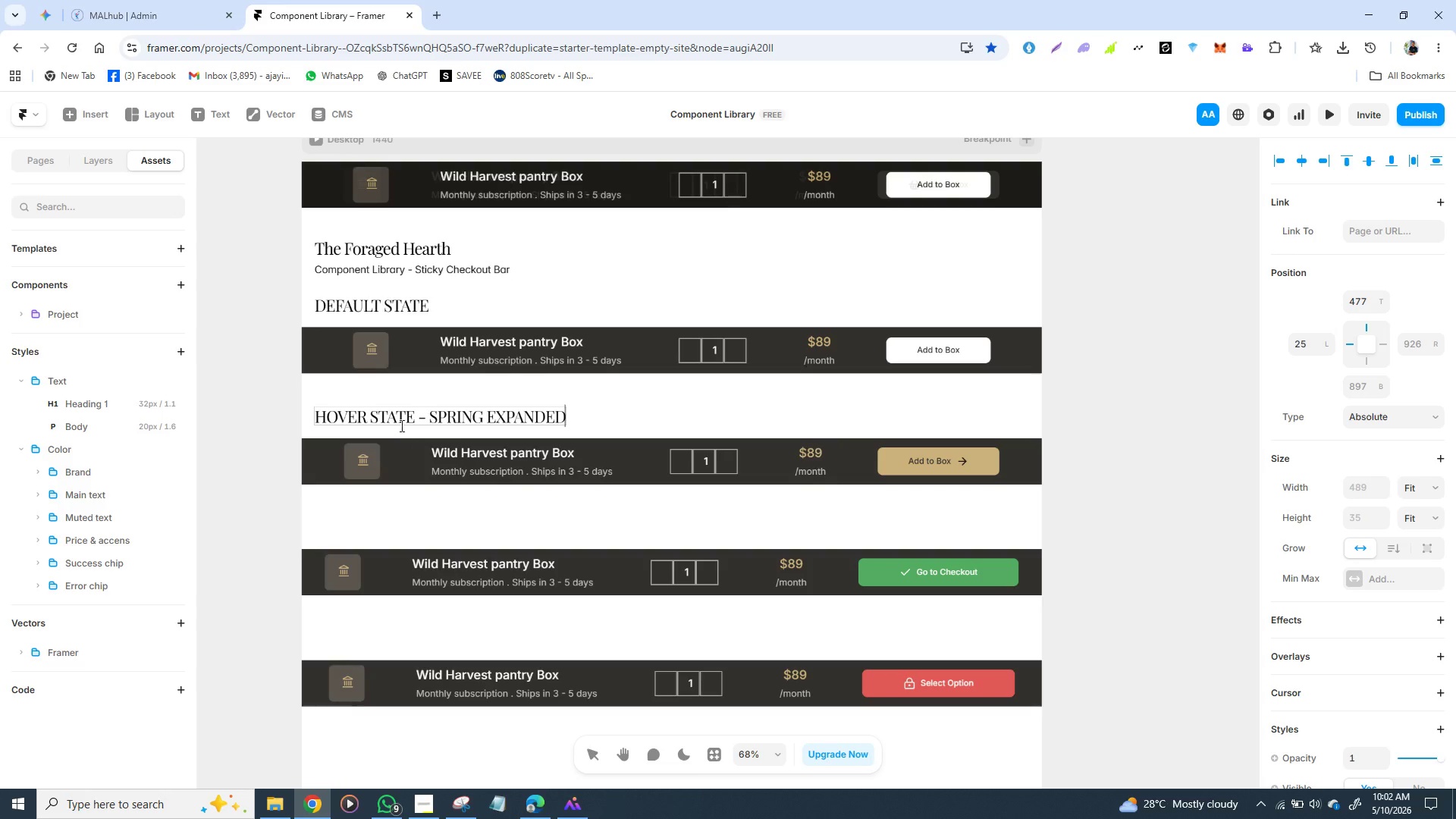 
wait(5.78)
 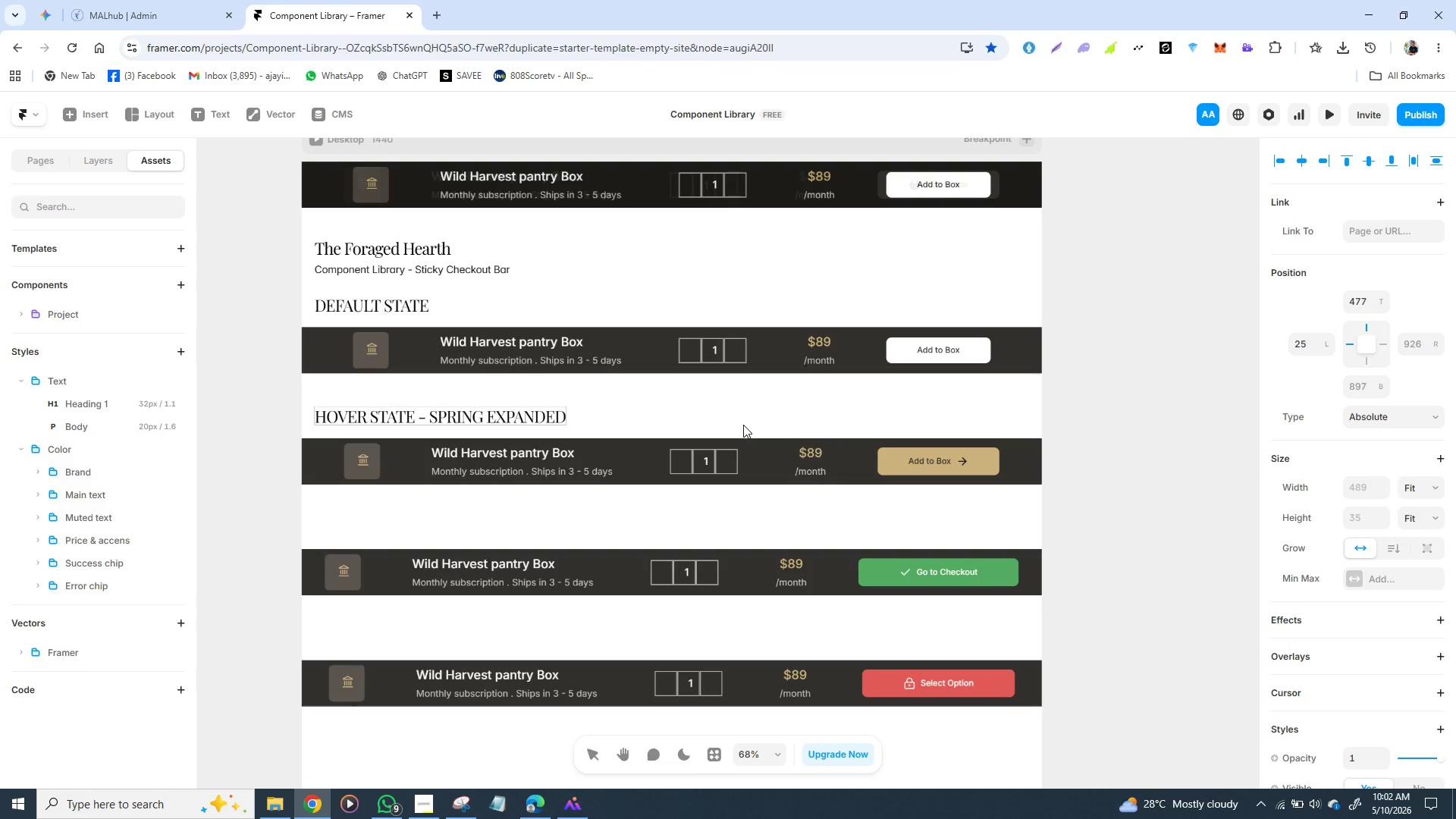 
left_click([436, 387])
 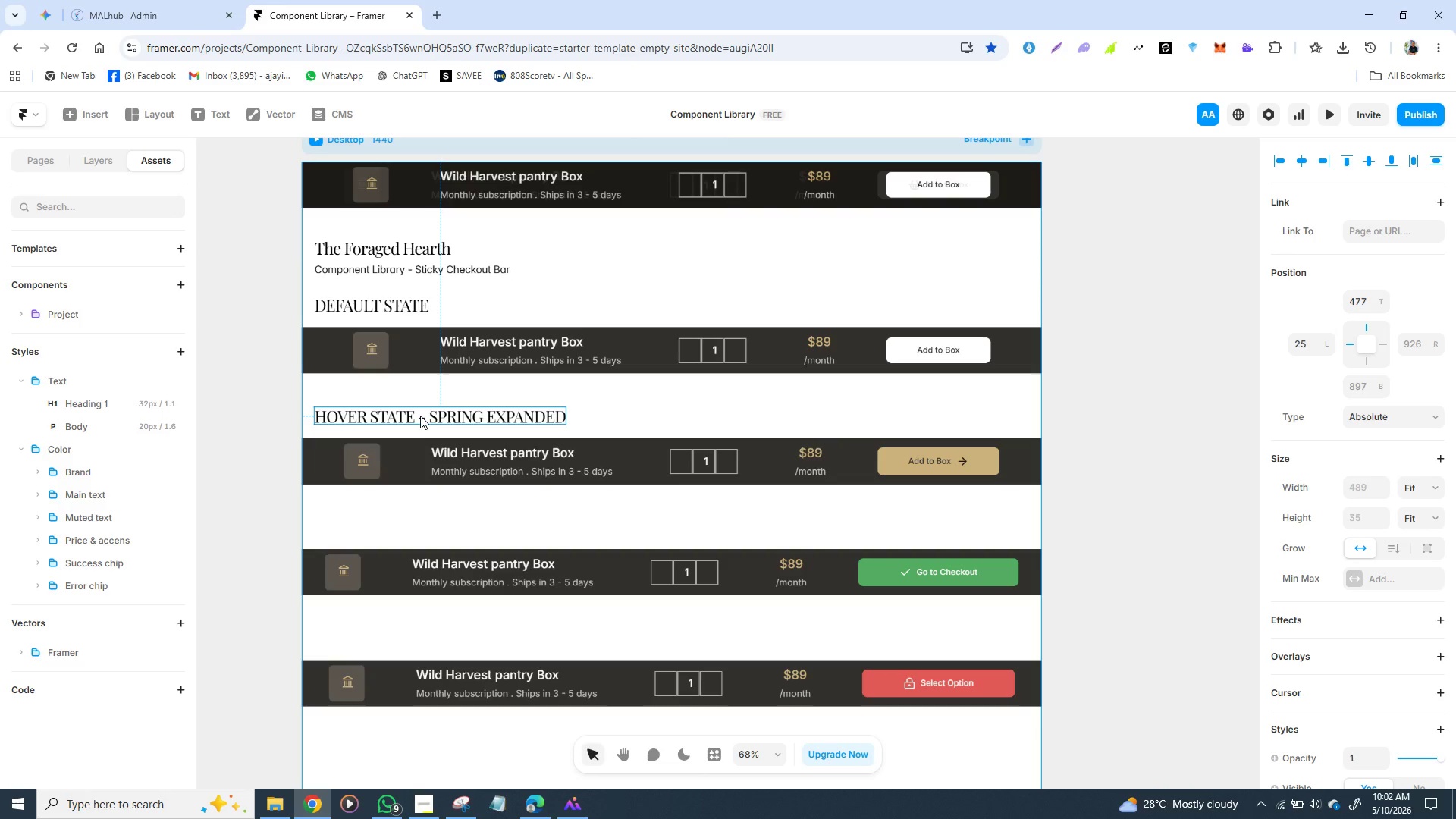 
key(Control+D)
 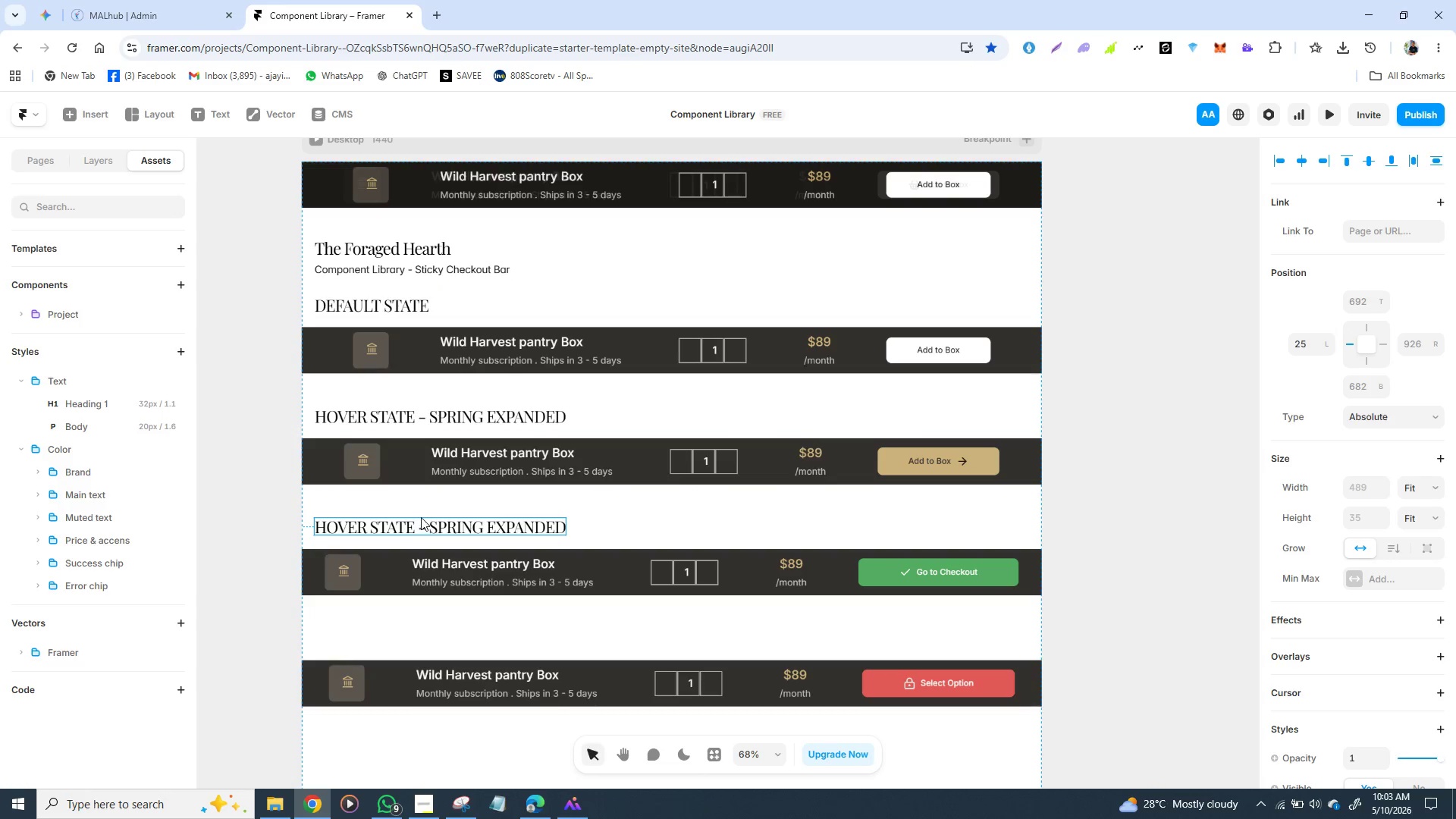 
double_click([421, 517])
 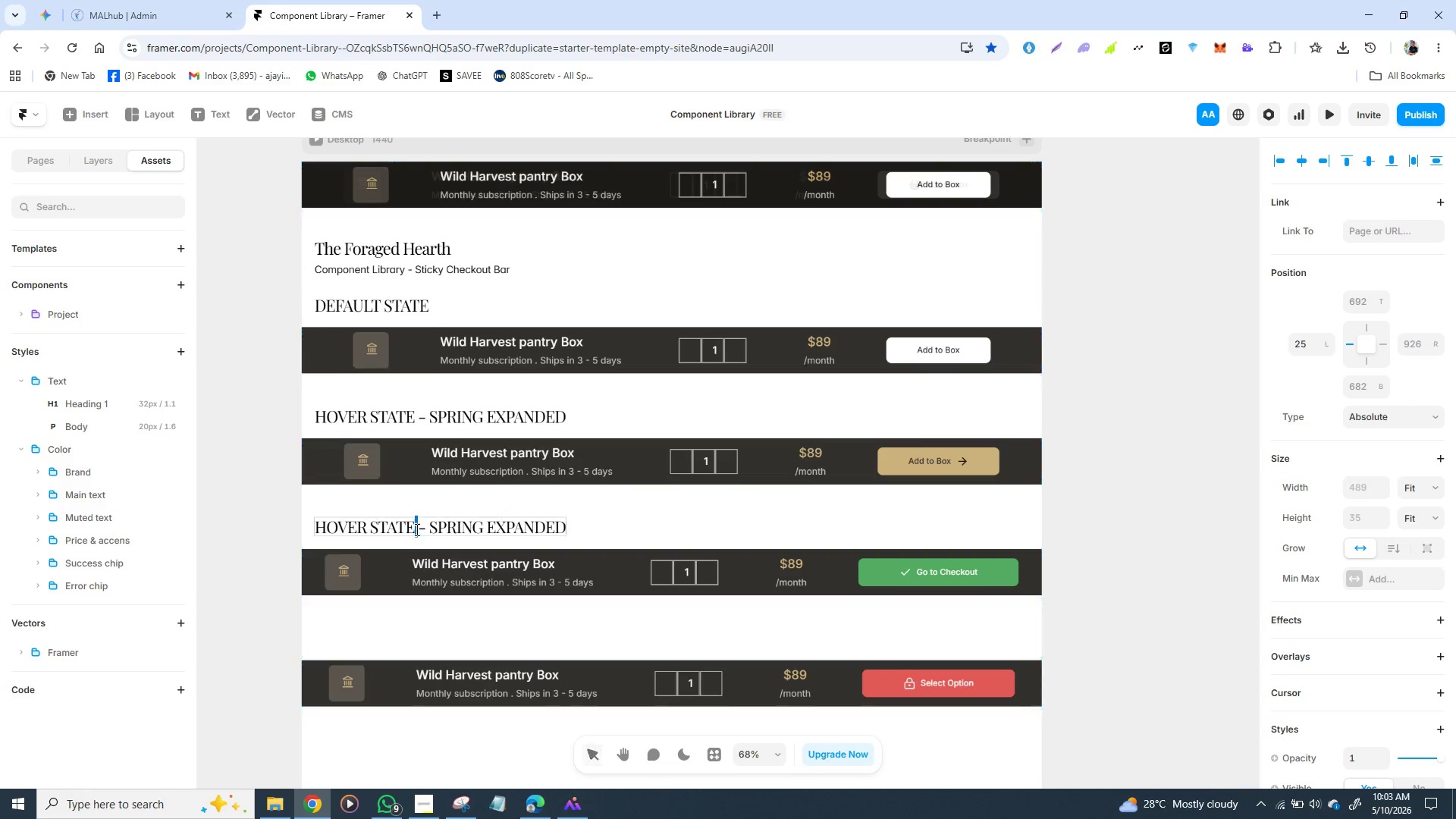 
double_click([416, 529])
 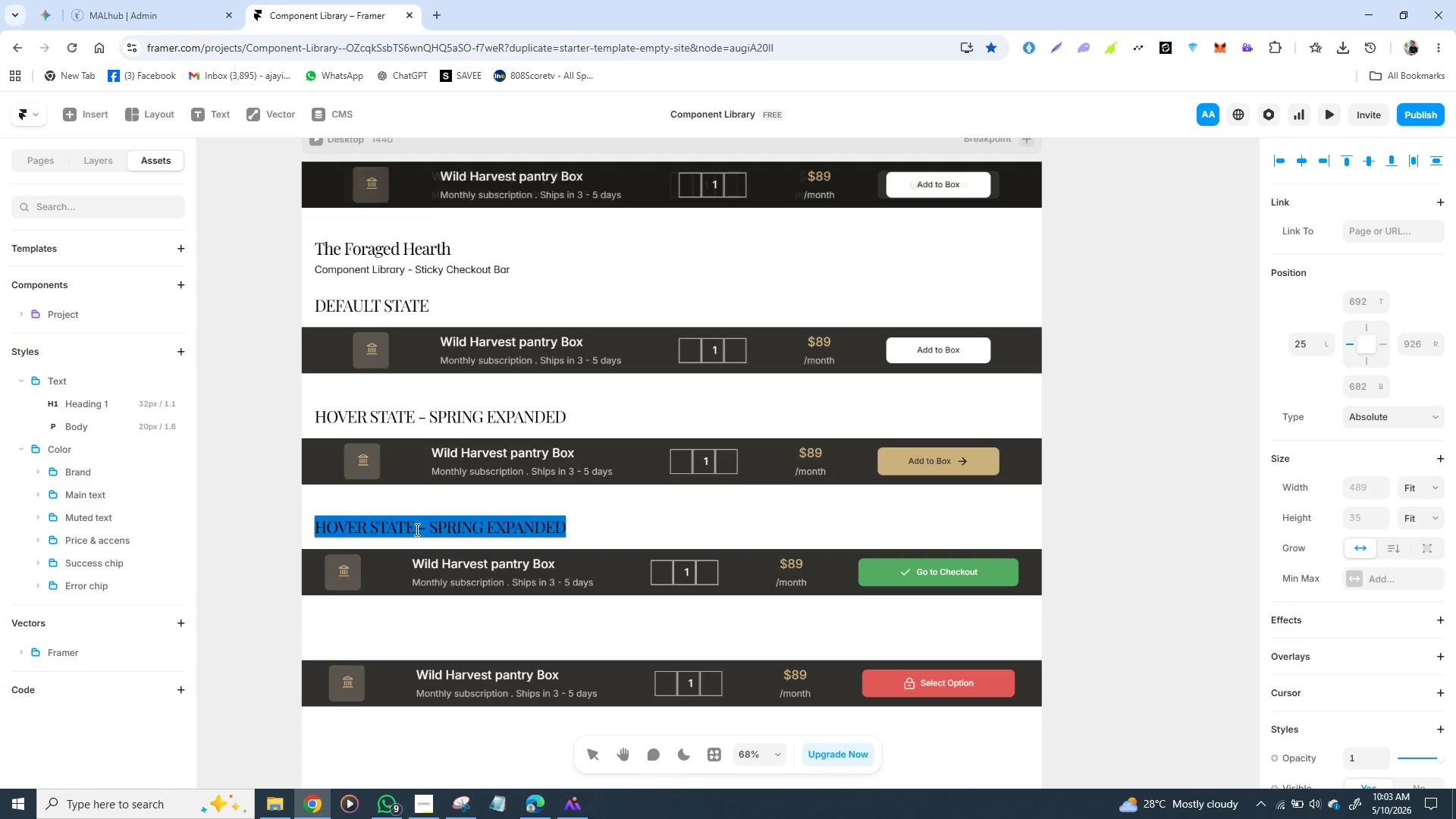 
triple_click([416, 529])
 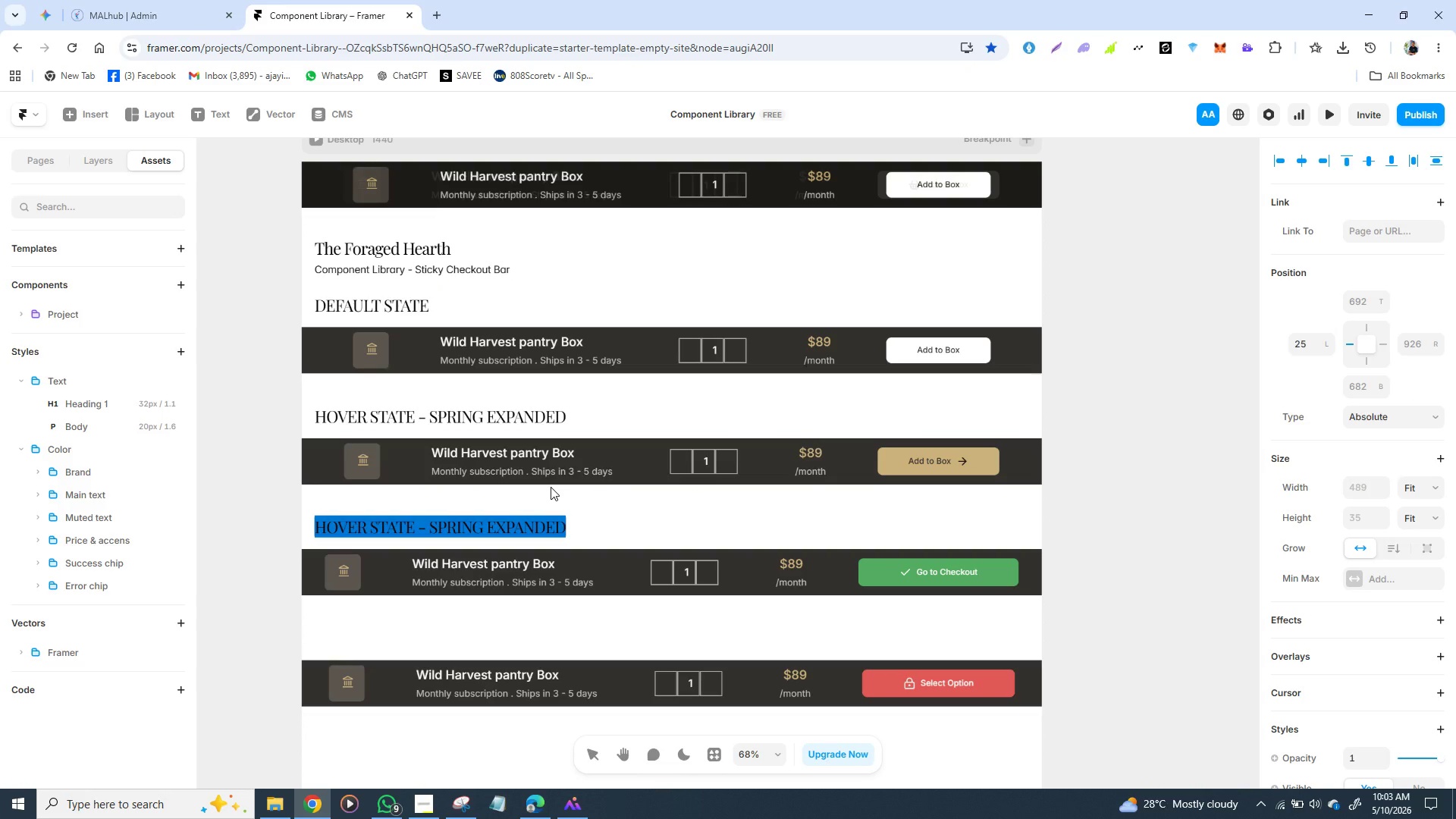 
wait(6.5)
 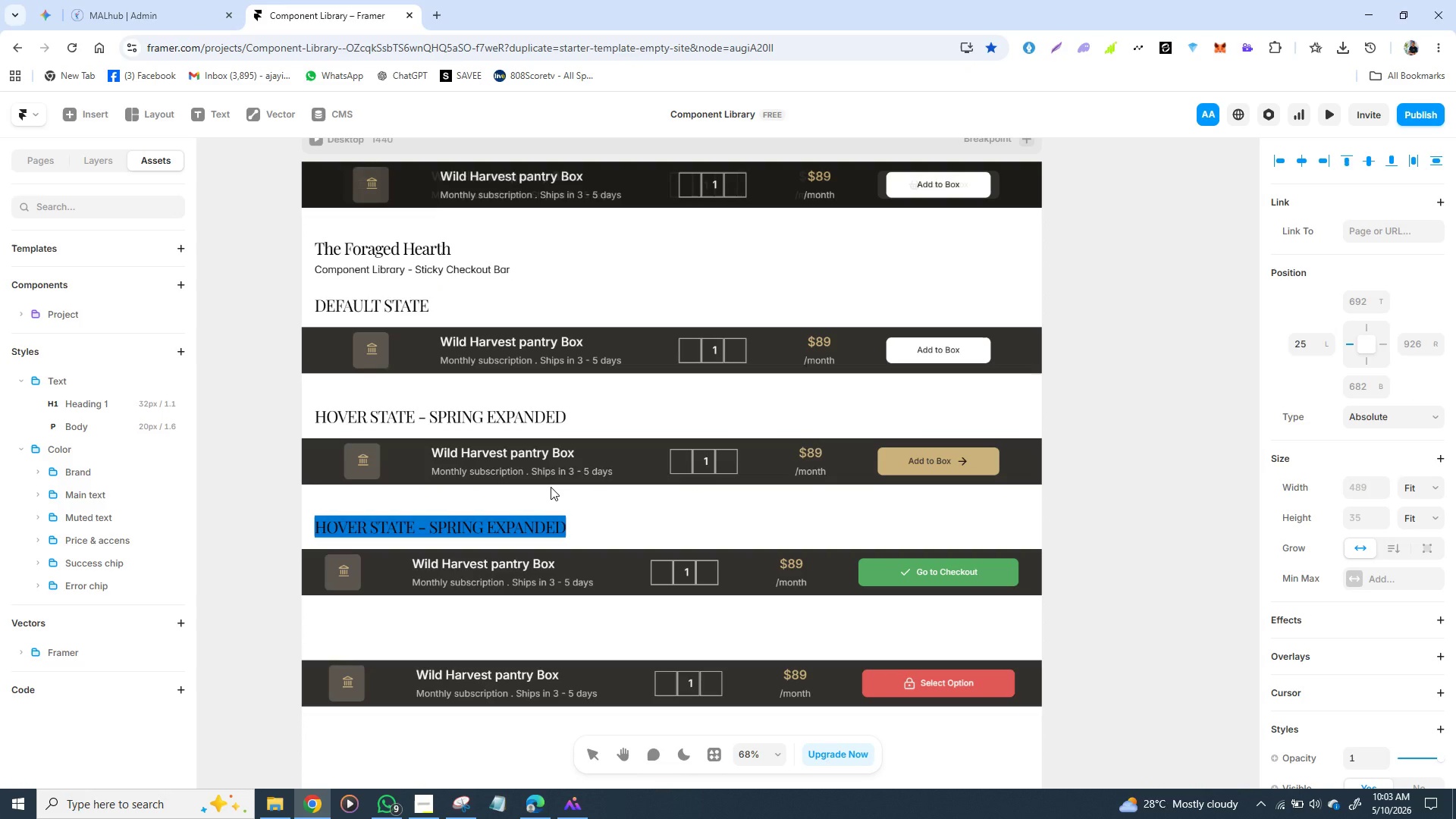 
type(SUCCESS STATE - ITM)
key(Backspace)
type(EM ADDED)
 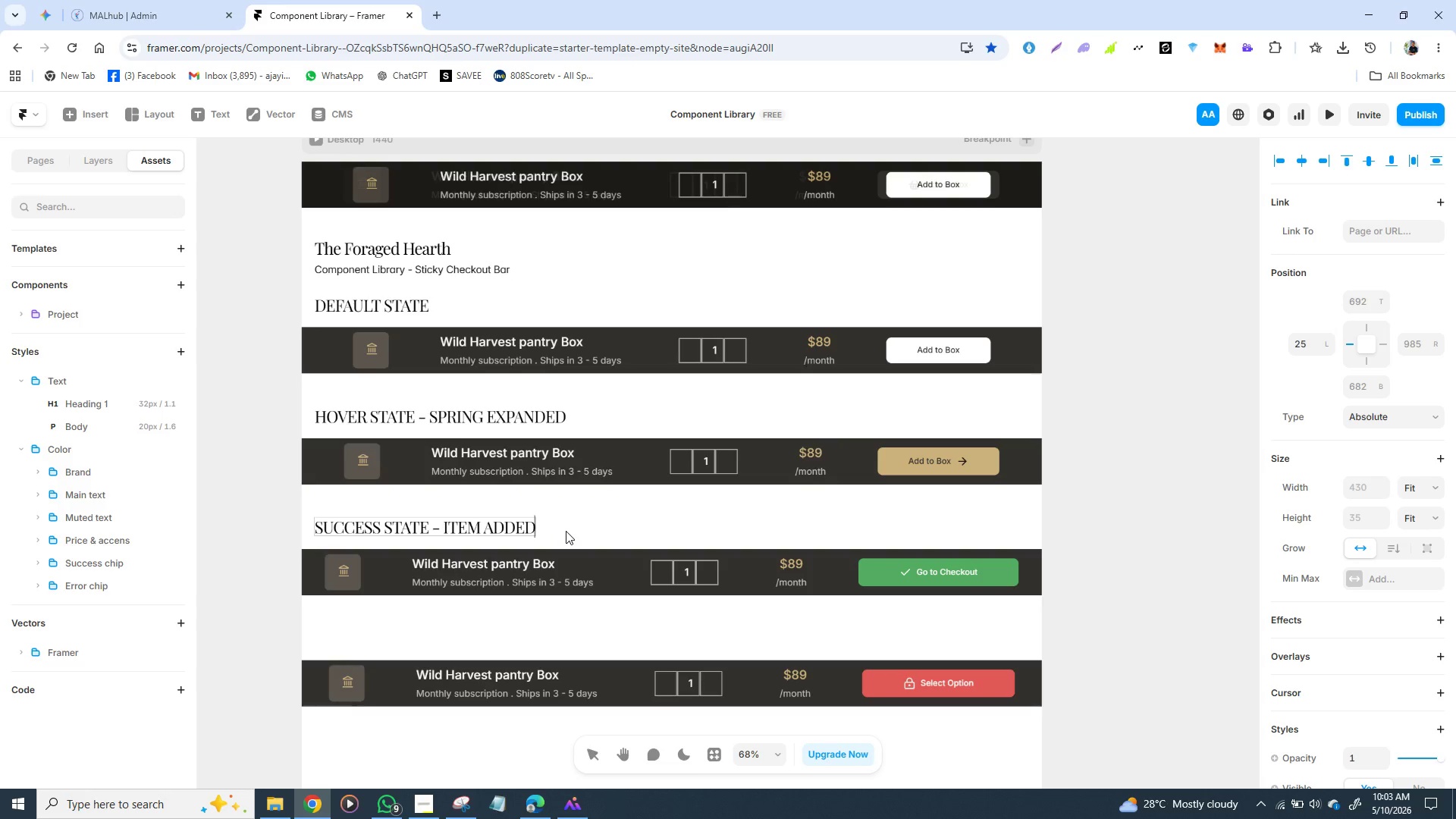 
left_click([566, 531])
 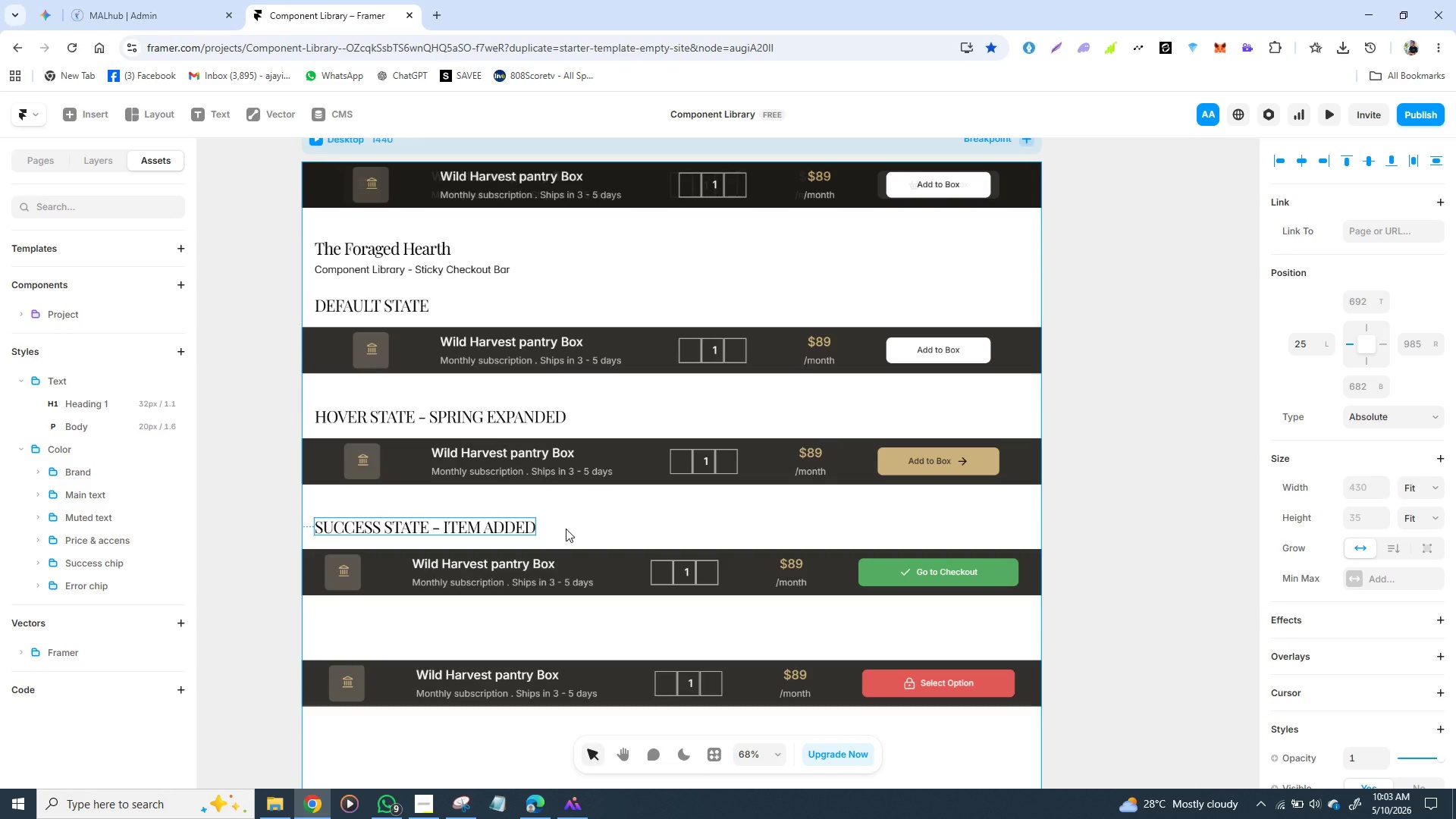 
key(Control+D)
 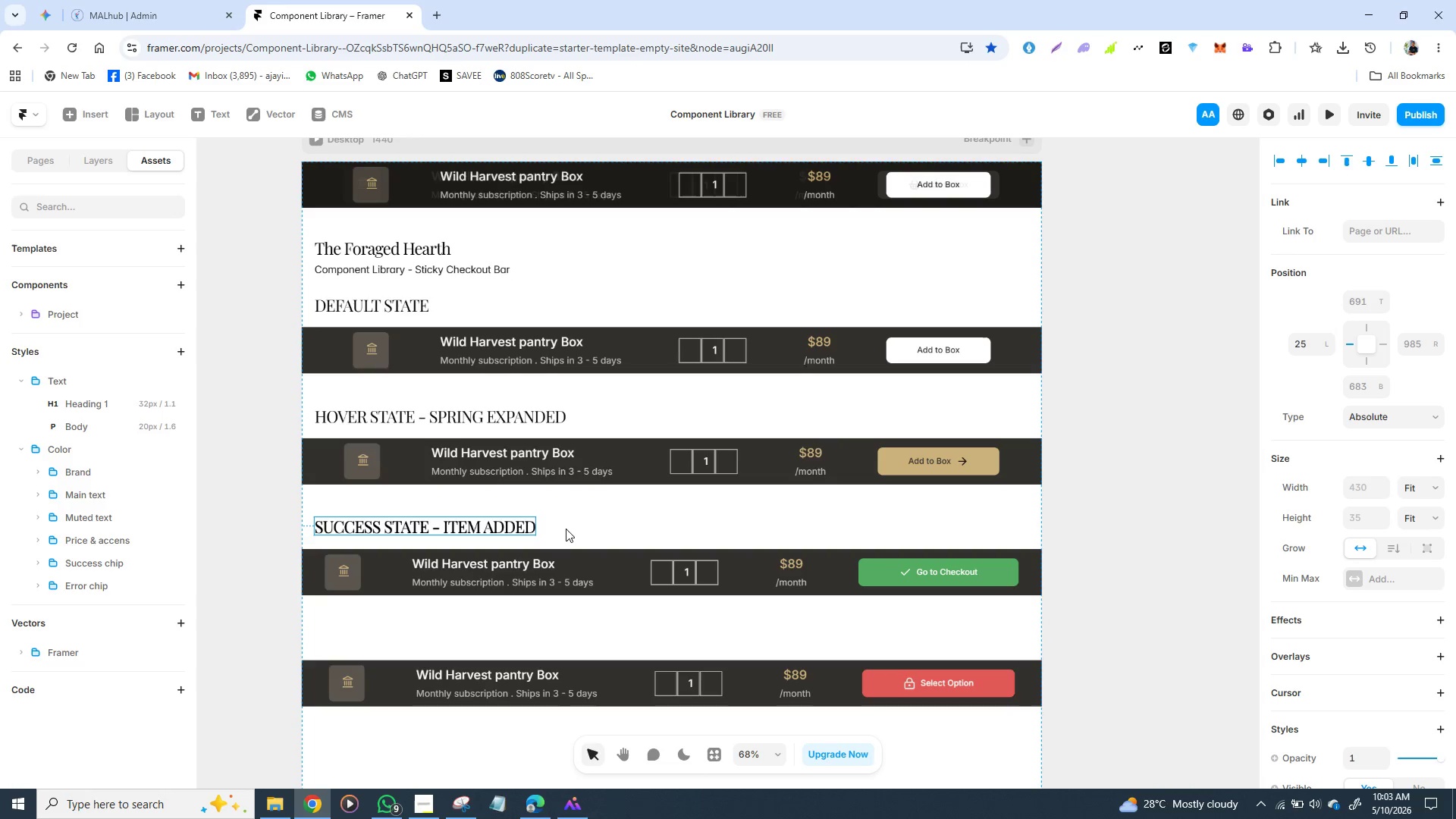 
key(Control+ControlLeft)
 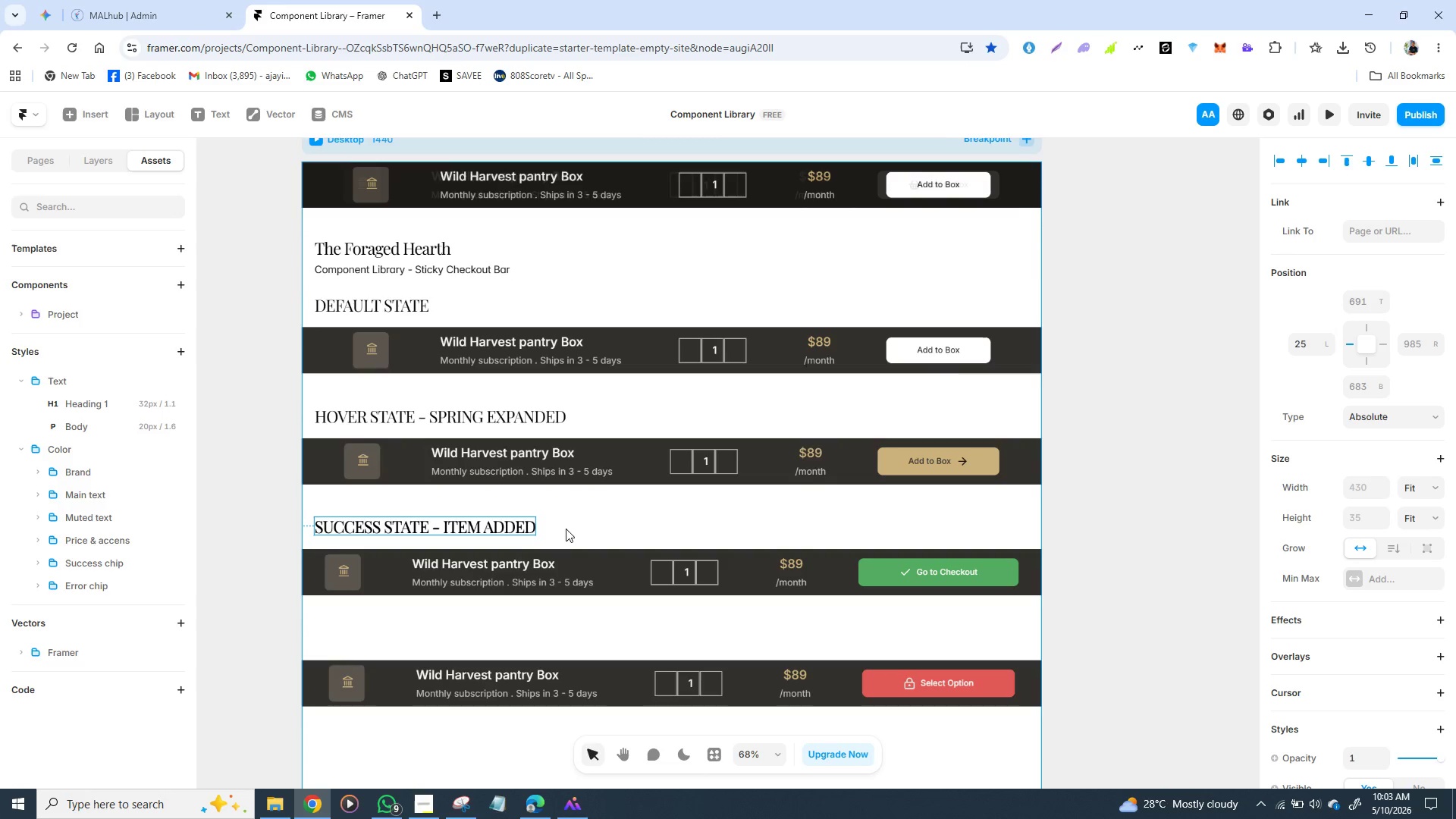 
hold_key(key=ControlLeft, duration=0.39)
 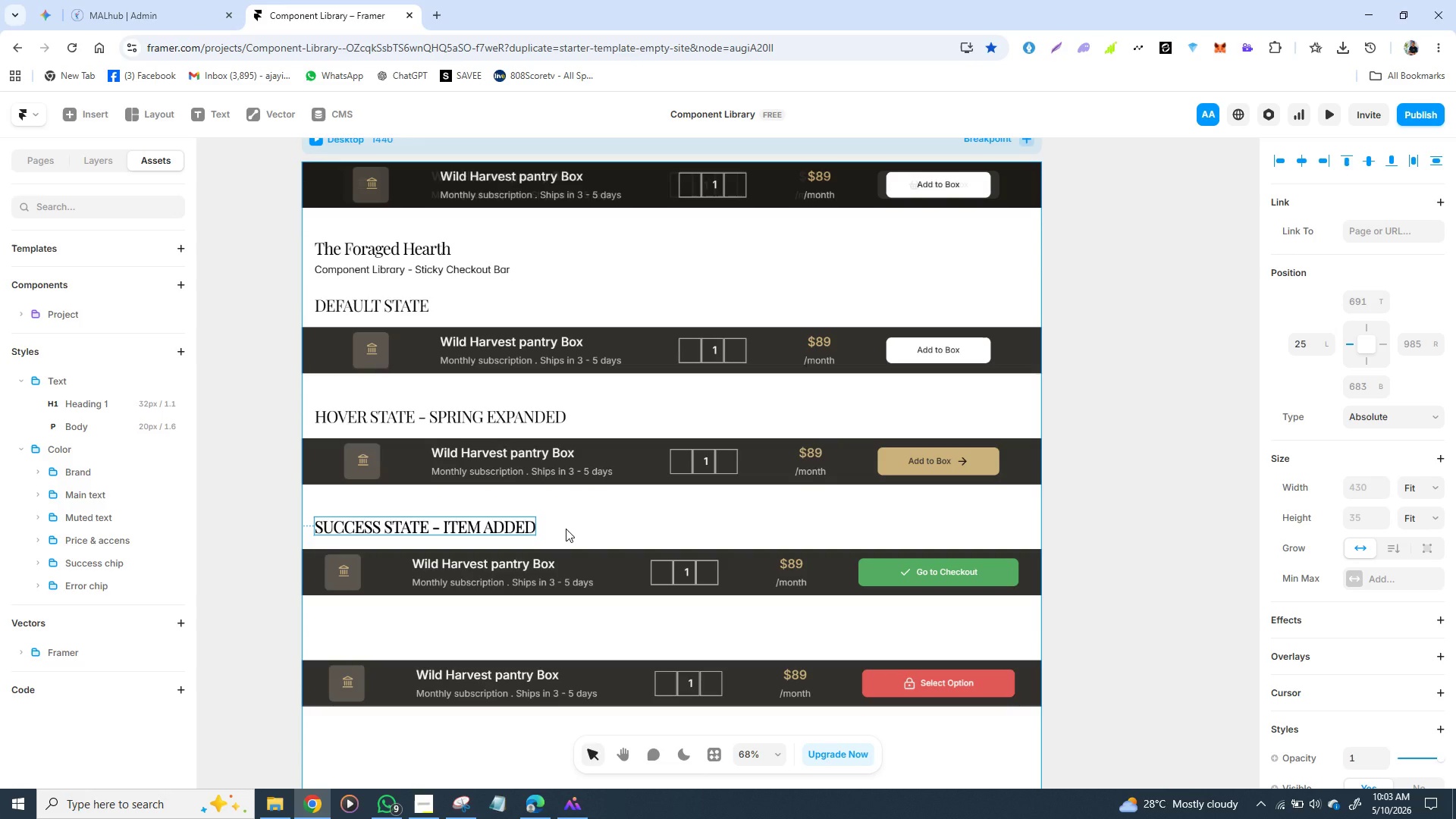 
key(Control+D)
 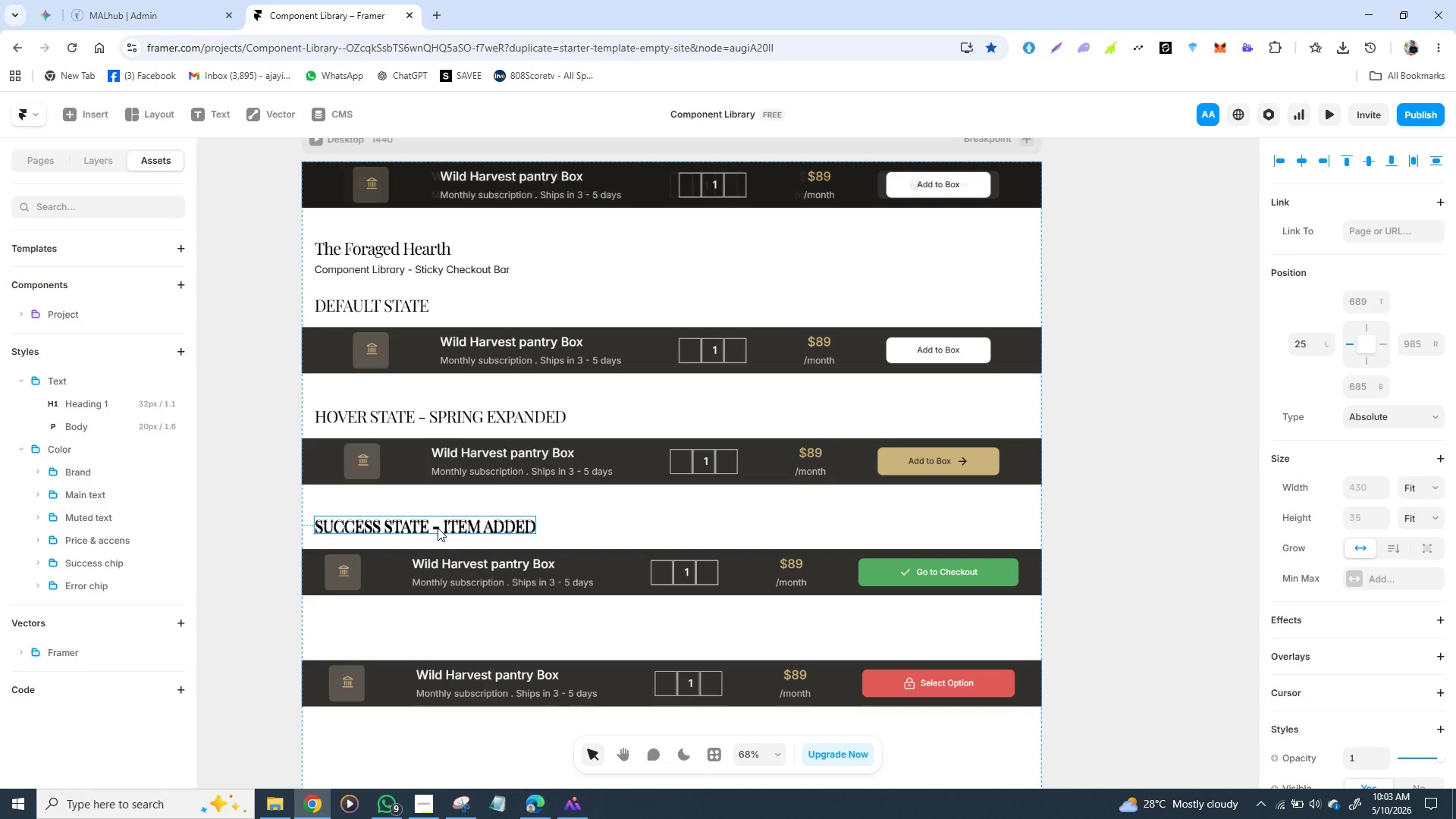 
left_click_drag(start_coordinate=[438, 528], to_coordinate=[436, 643])
 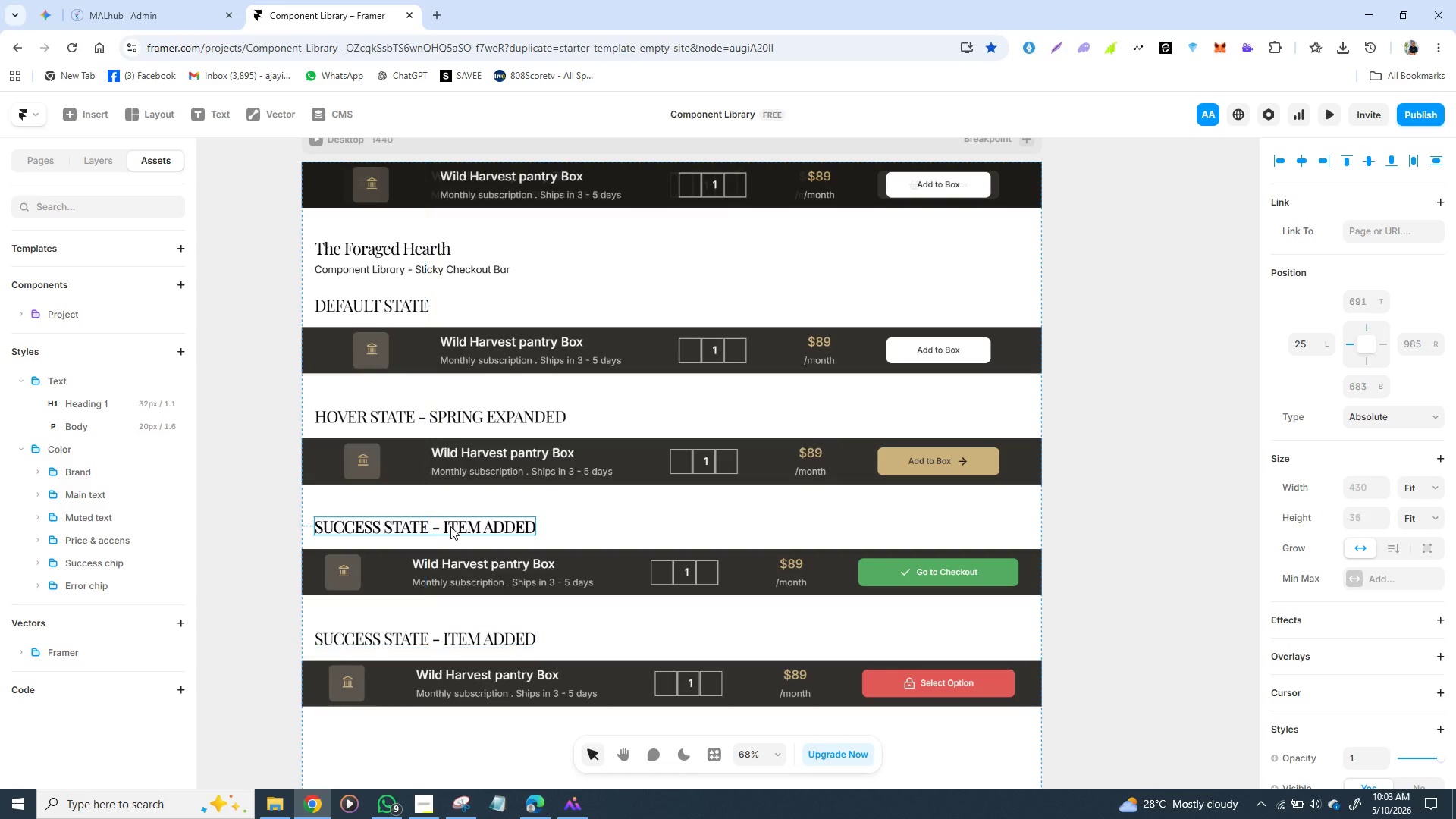 
left_click_drag(start_coordinate=[450, 526], to_coordinate=[677, 524])
 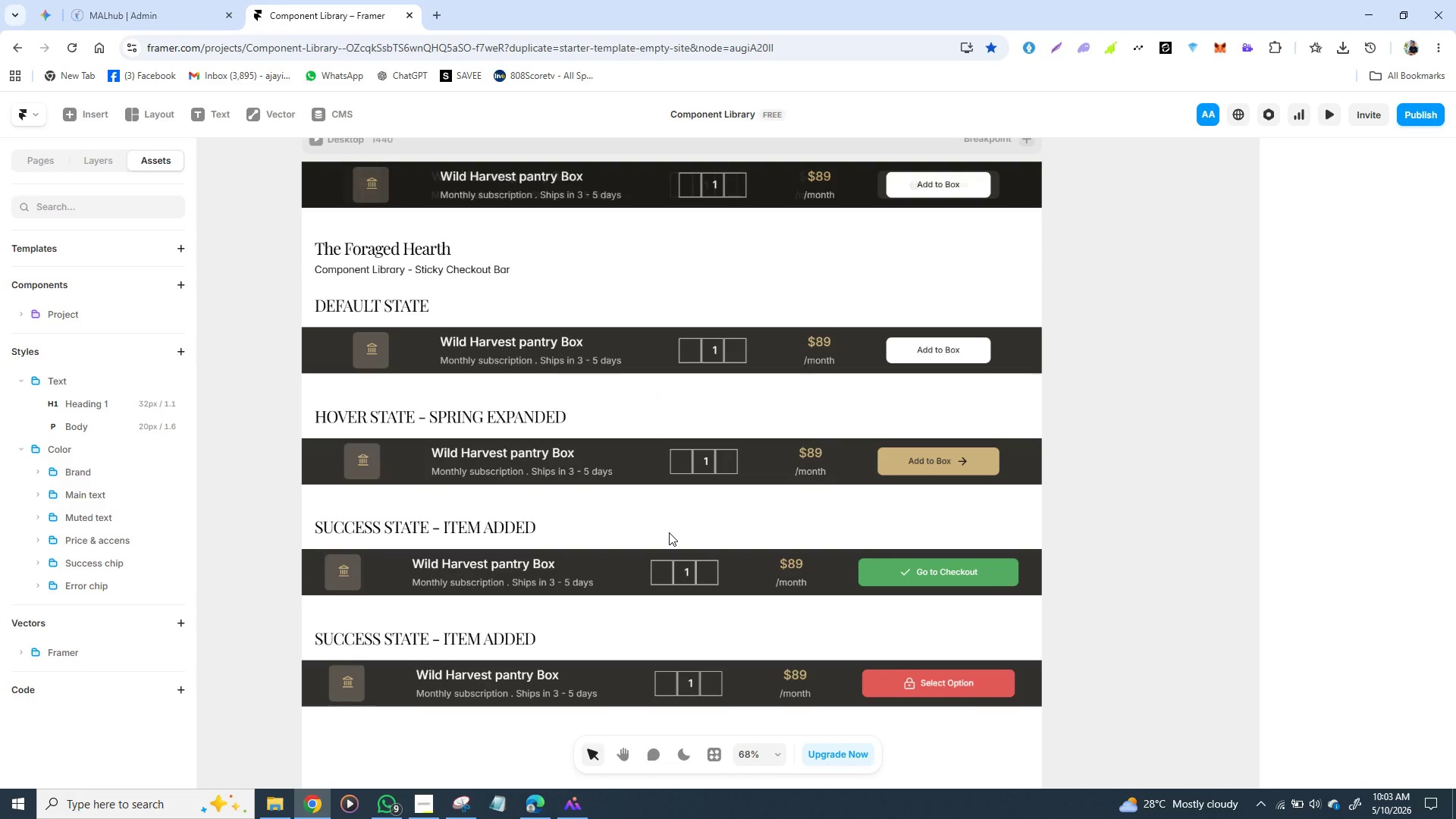 
key(Backspace)
 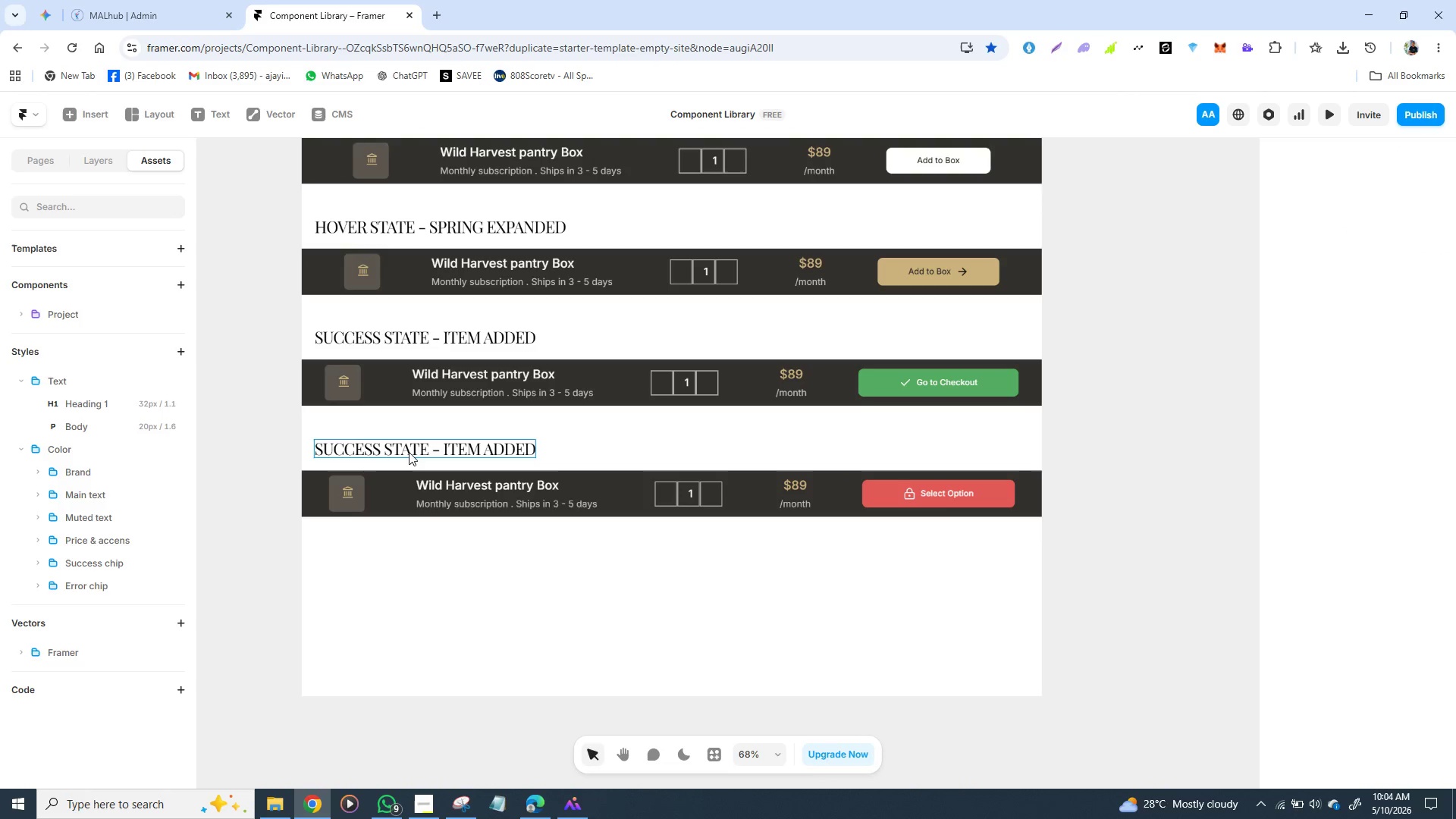 
double_click([408, 450])
 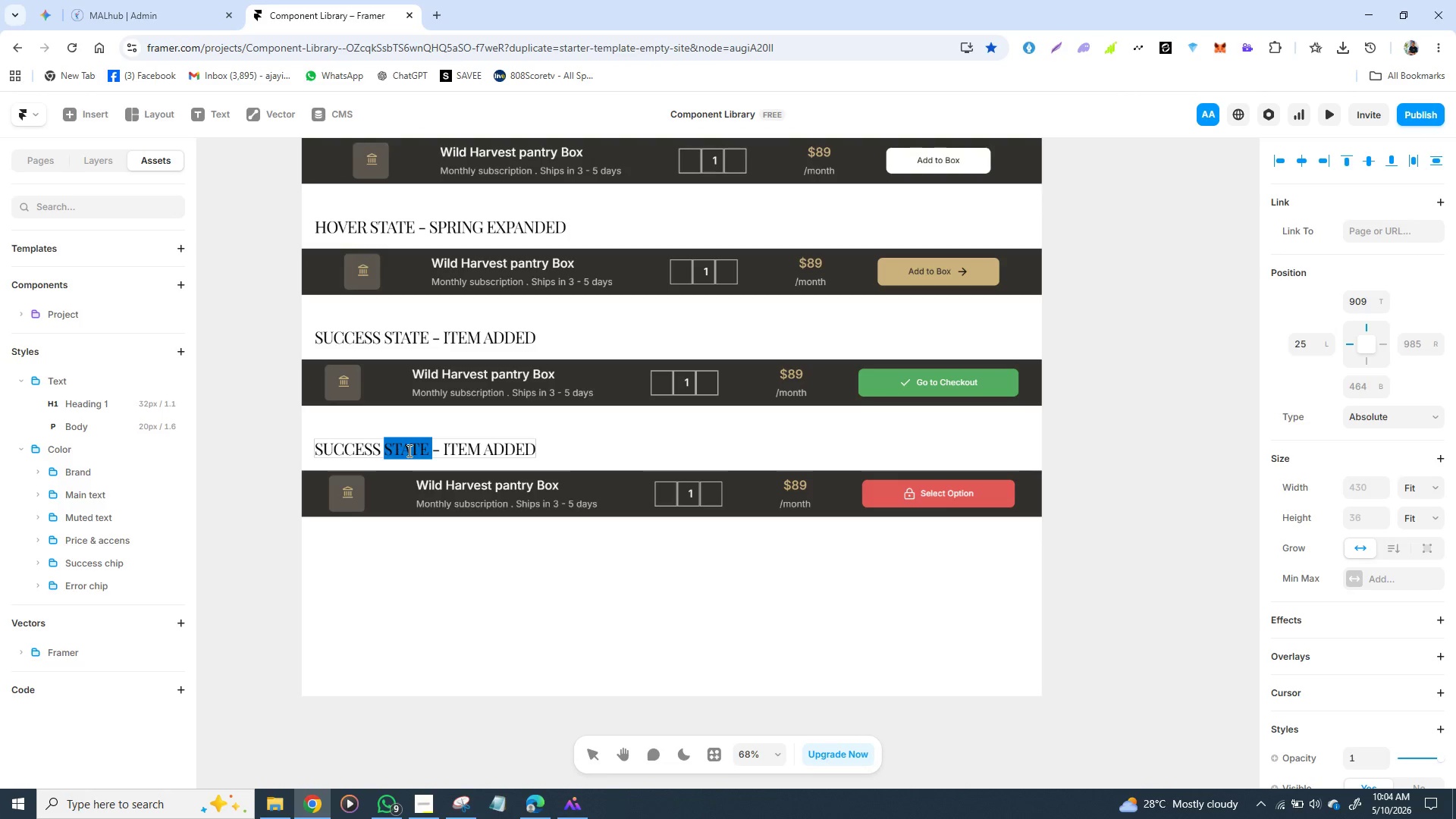 
double_click([408, 450])
 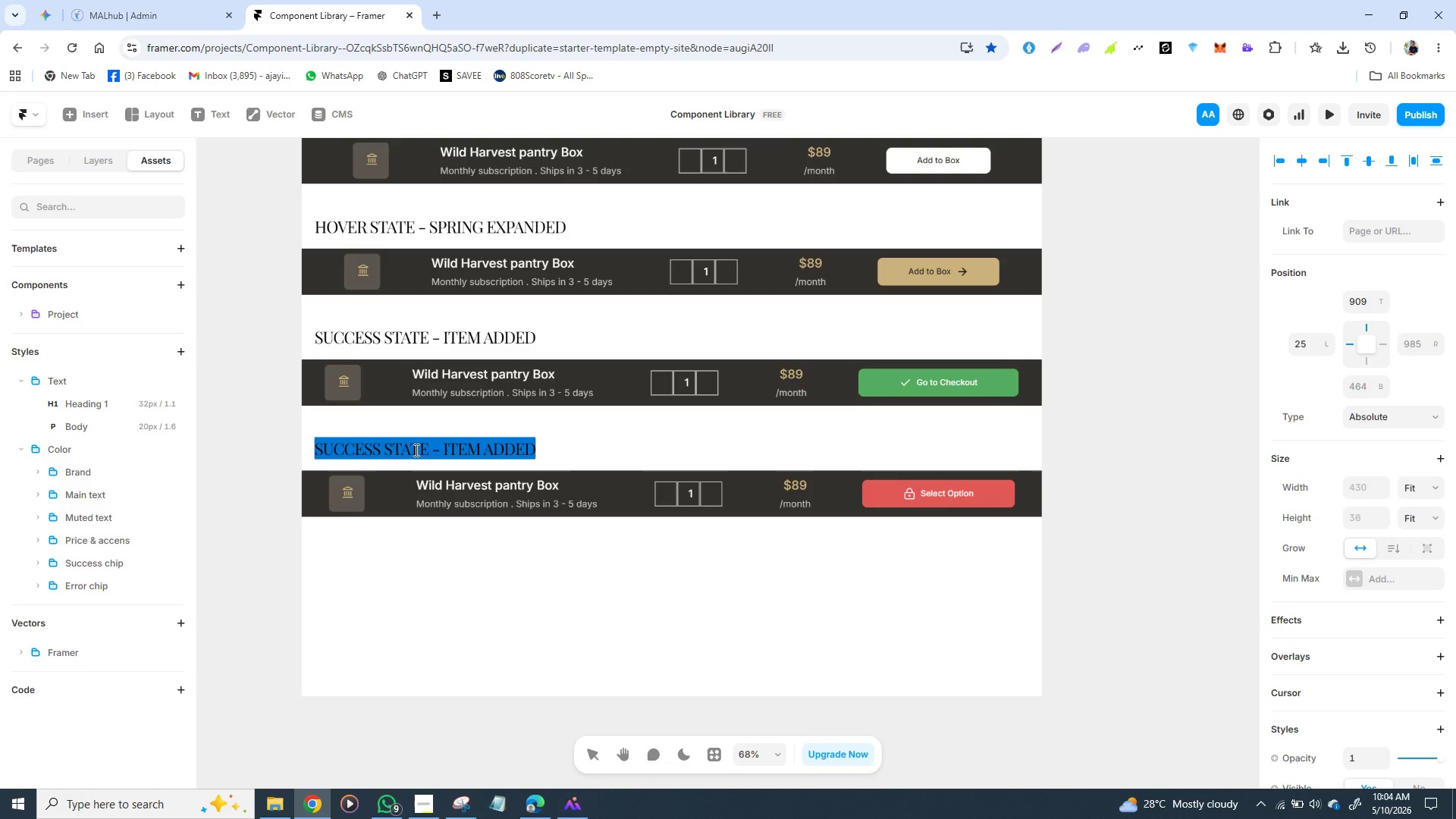 
triple_click([408, 450])
 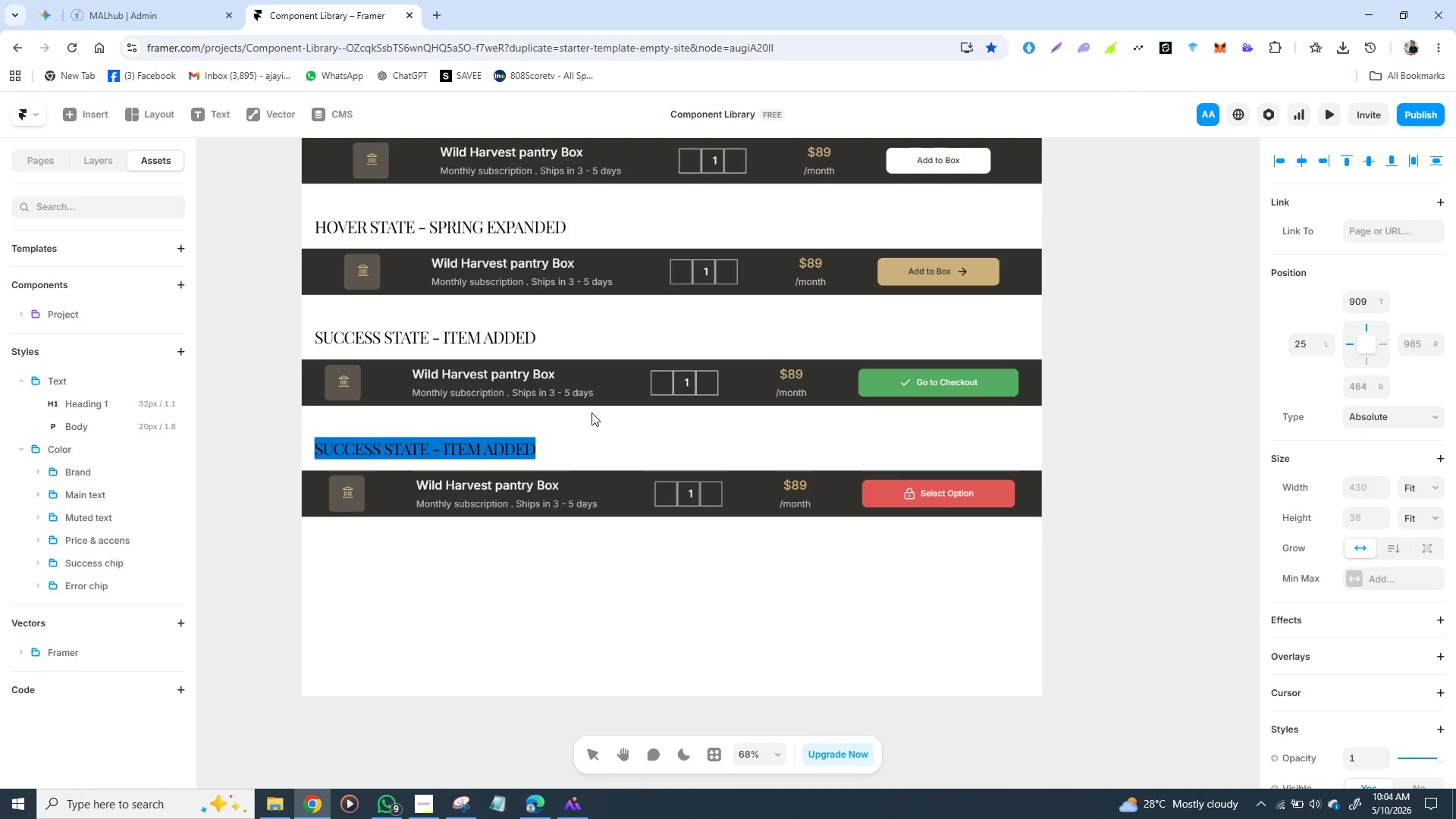 
type(A)
key(Backspace)
type(alert state )
 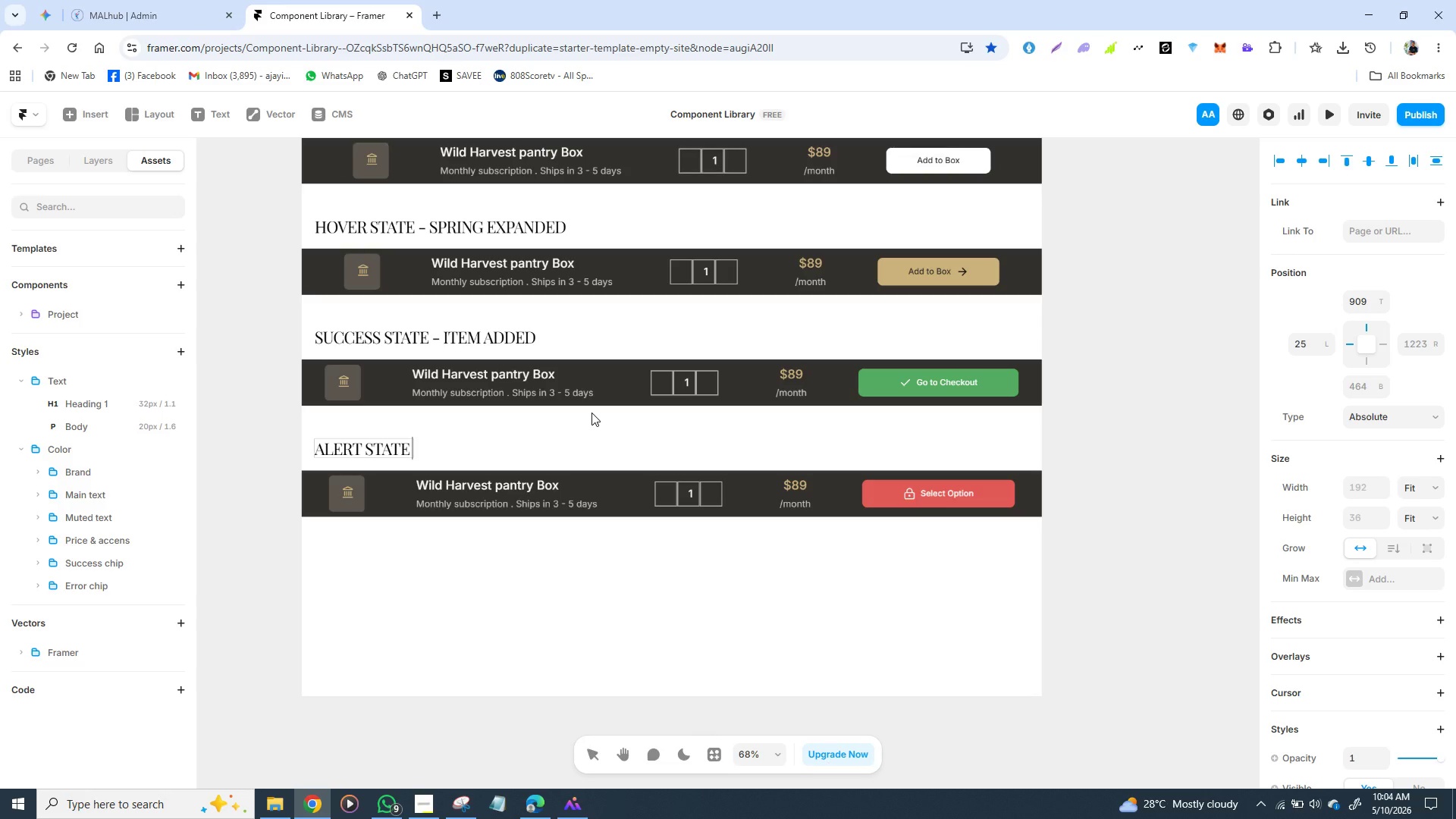 
type(- action reqi)
key(Backspace)
type(uired)
 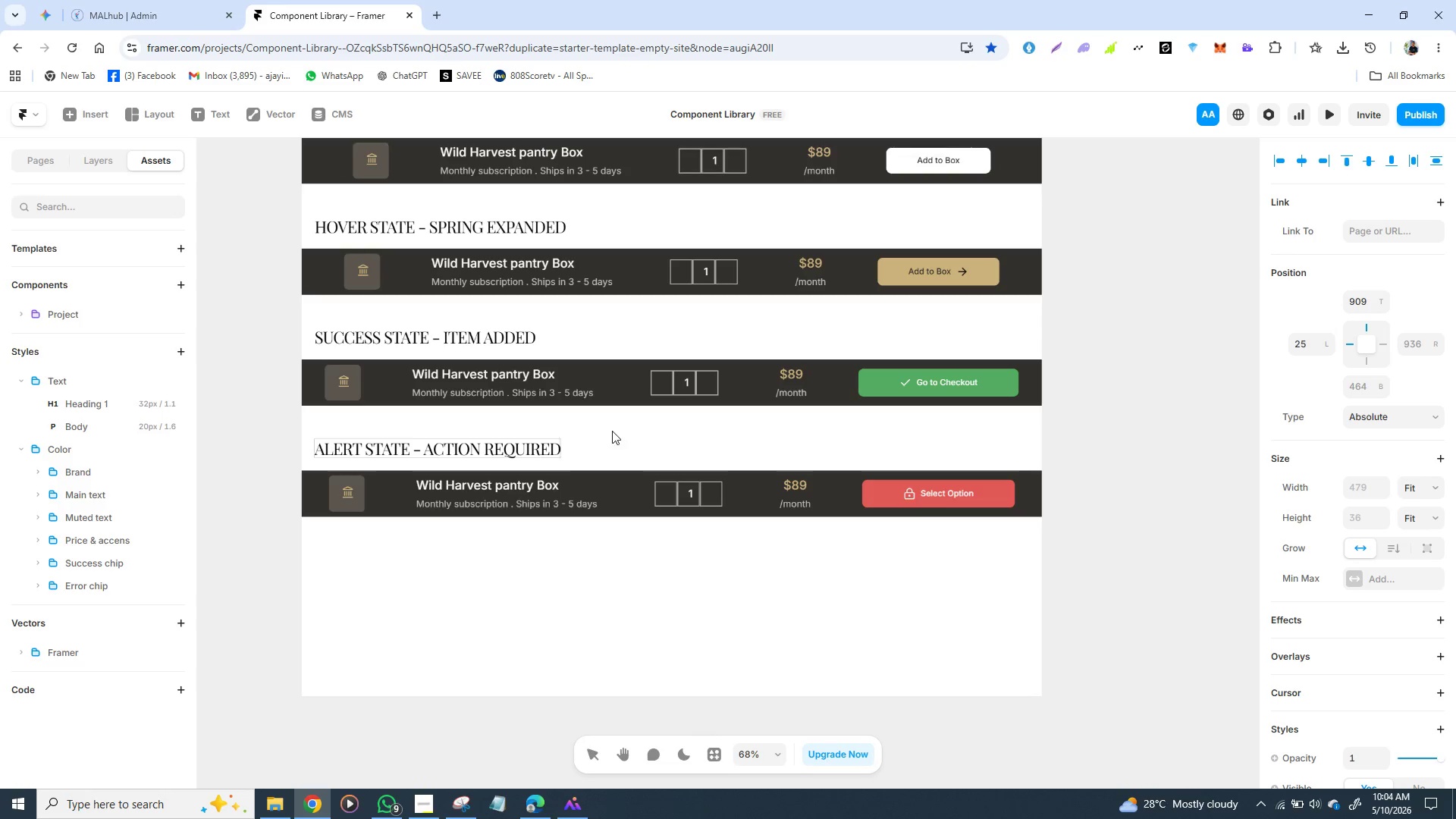 
left_click([619, 428])
 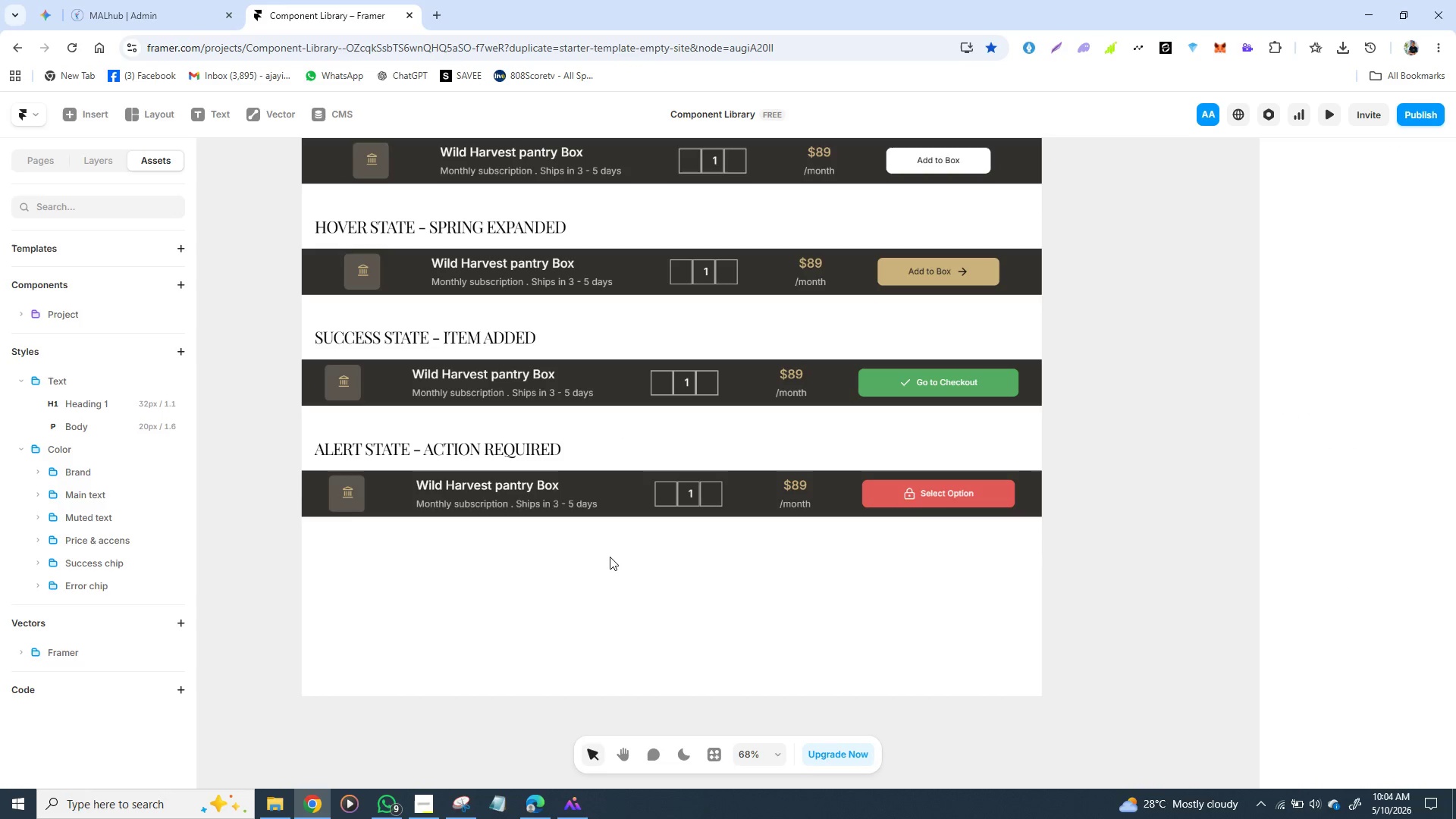 
left_click([610, 556])
 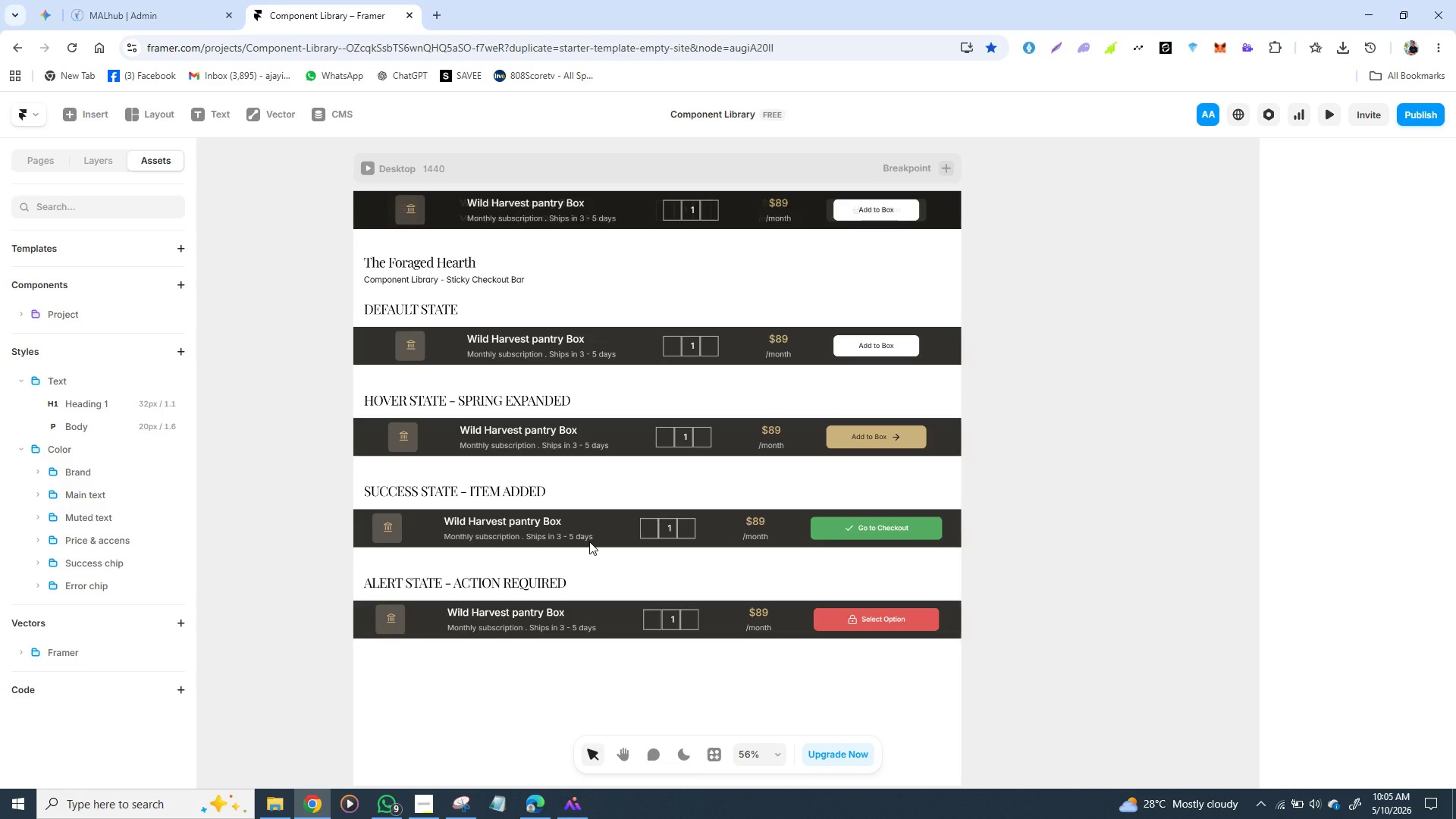 
wait(36.23)
 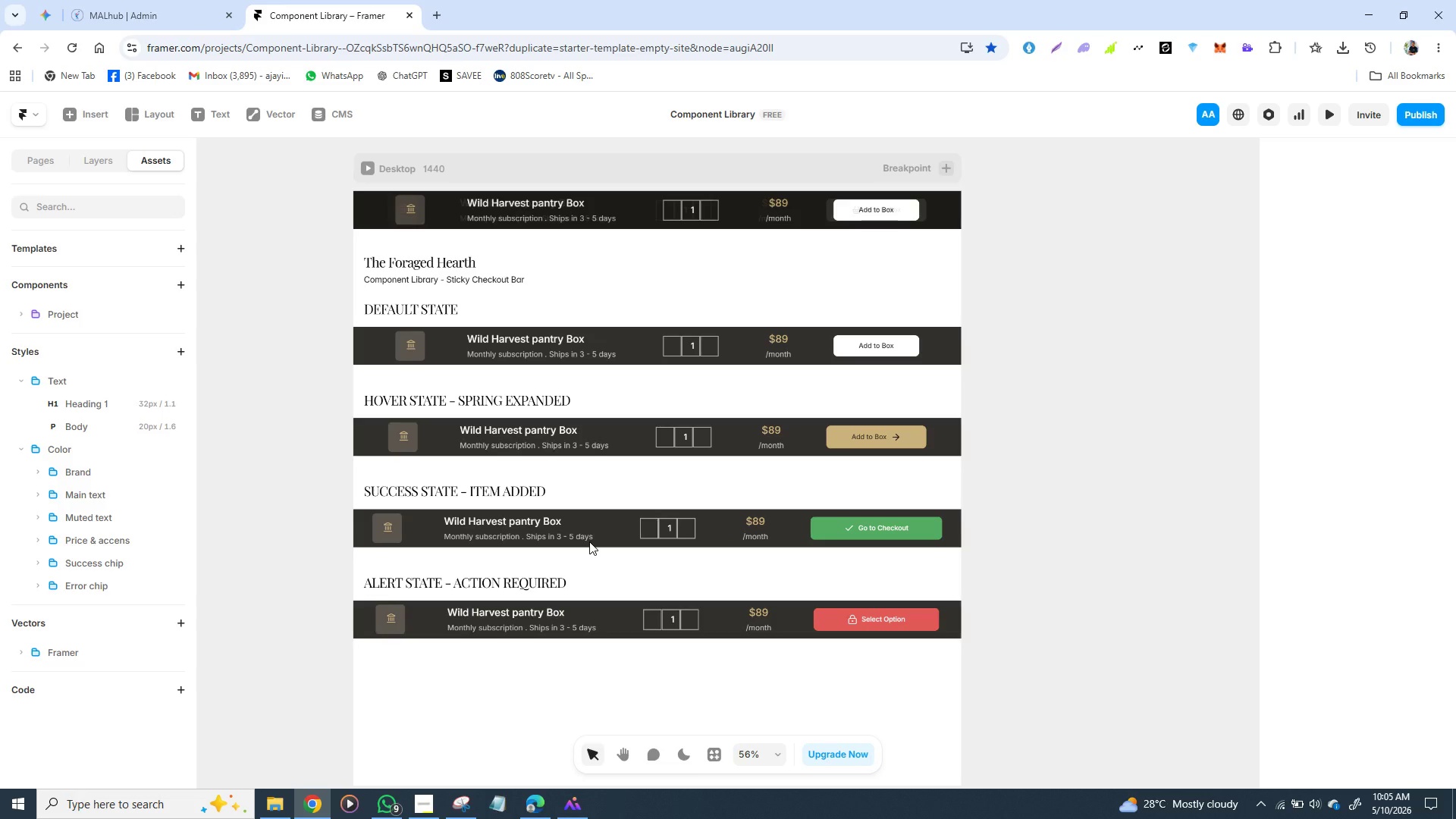 
scroll: coordinate [813, 466], scroll_direction: down, amount: 2.0
 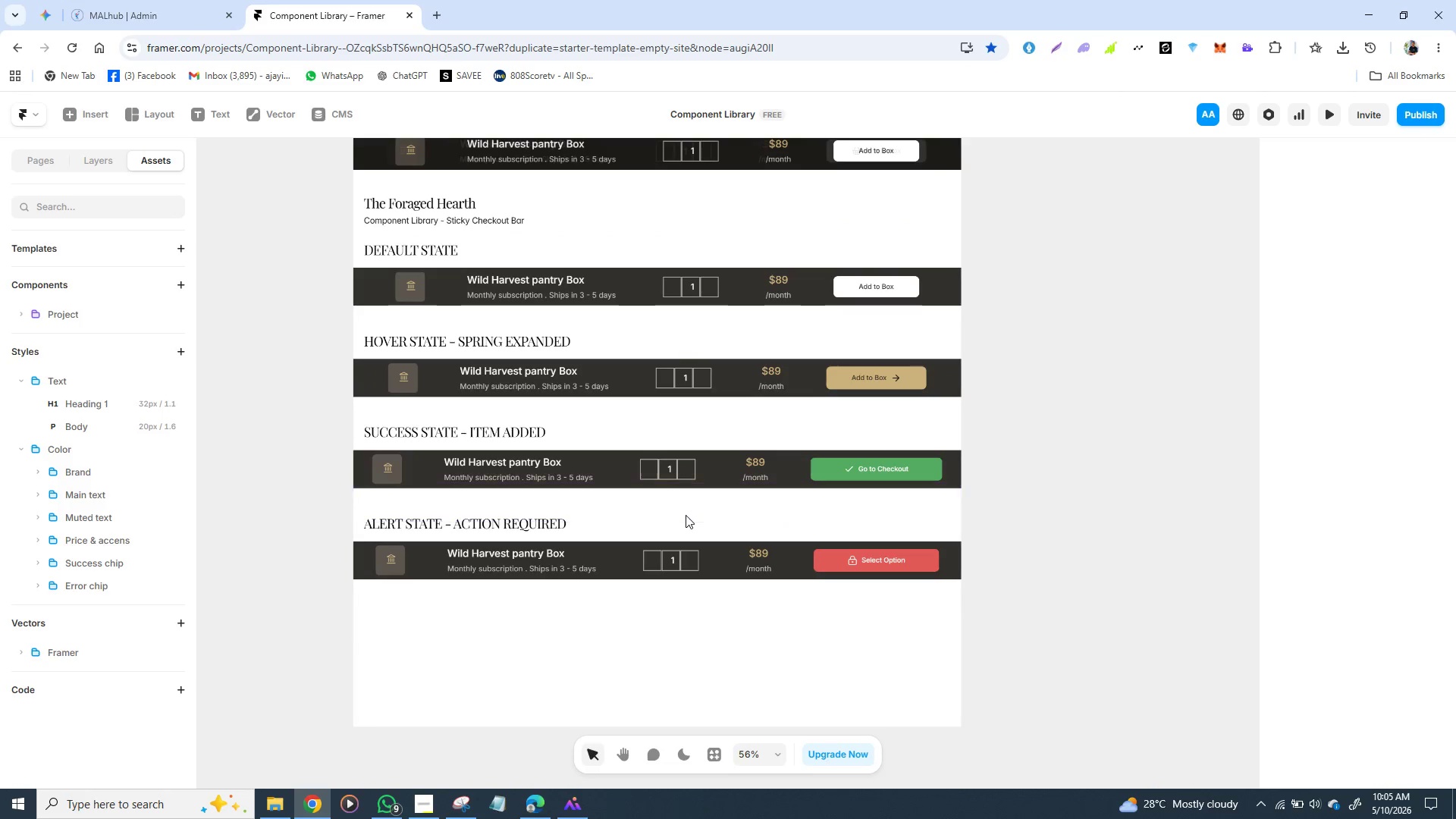 
scroll: coordinate [686, 515], scroll_direction: up, amount: 1.0
 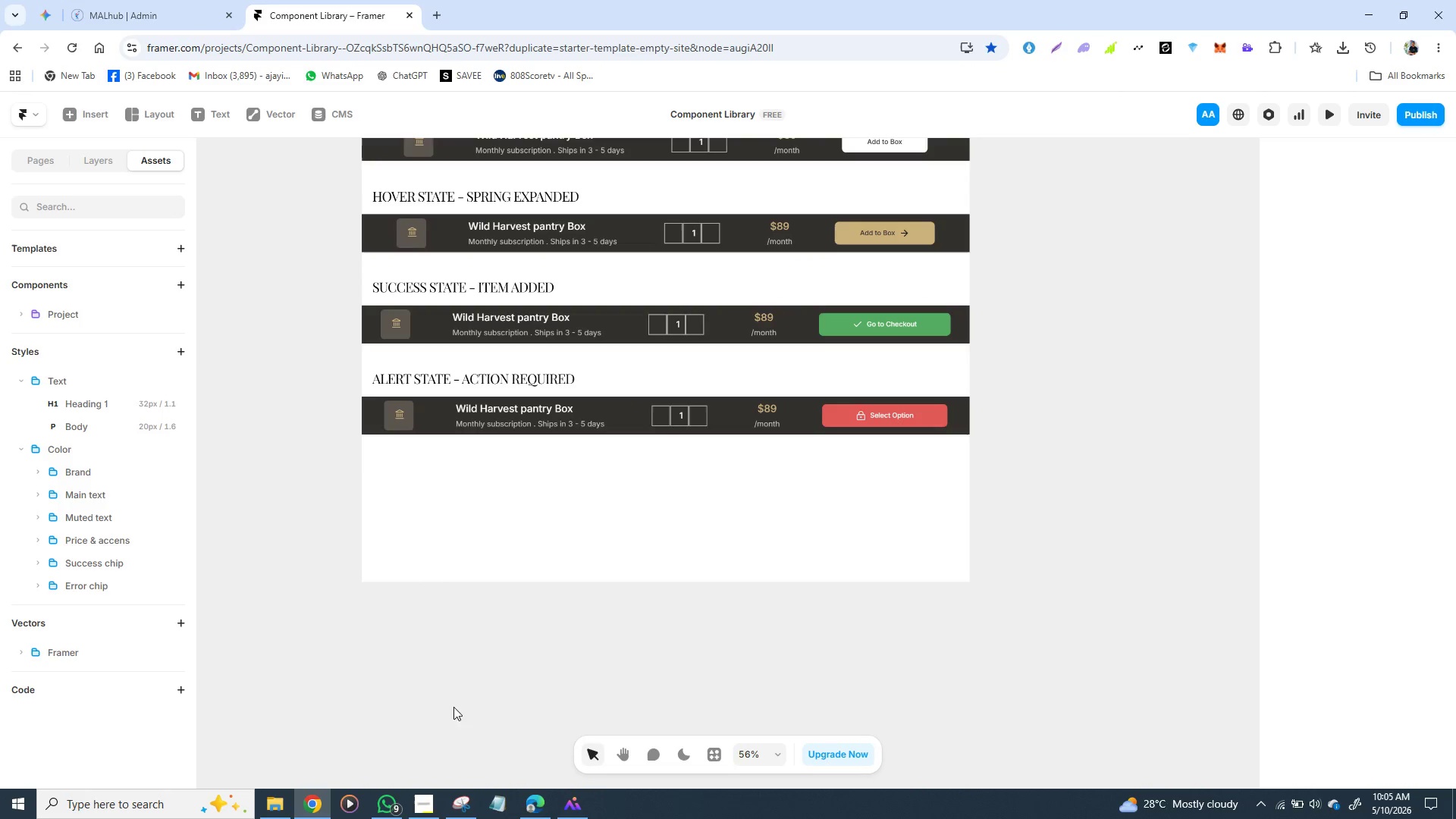 
wait(5.29)
 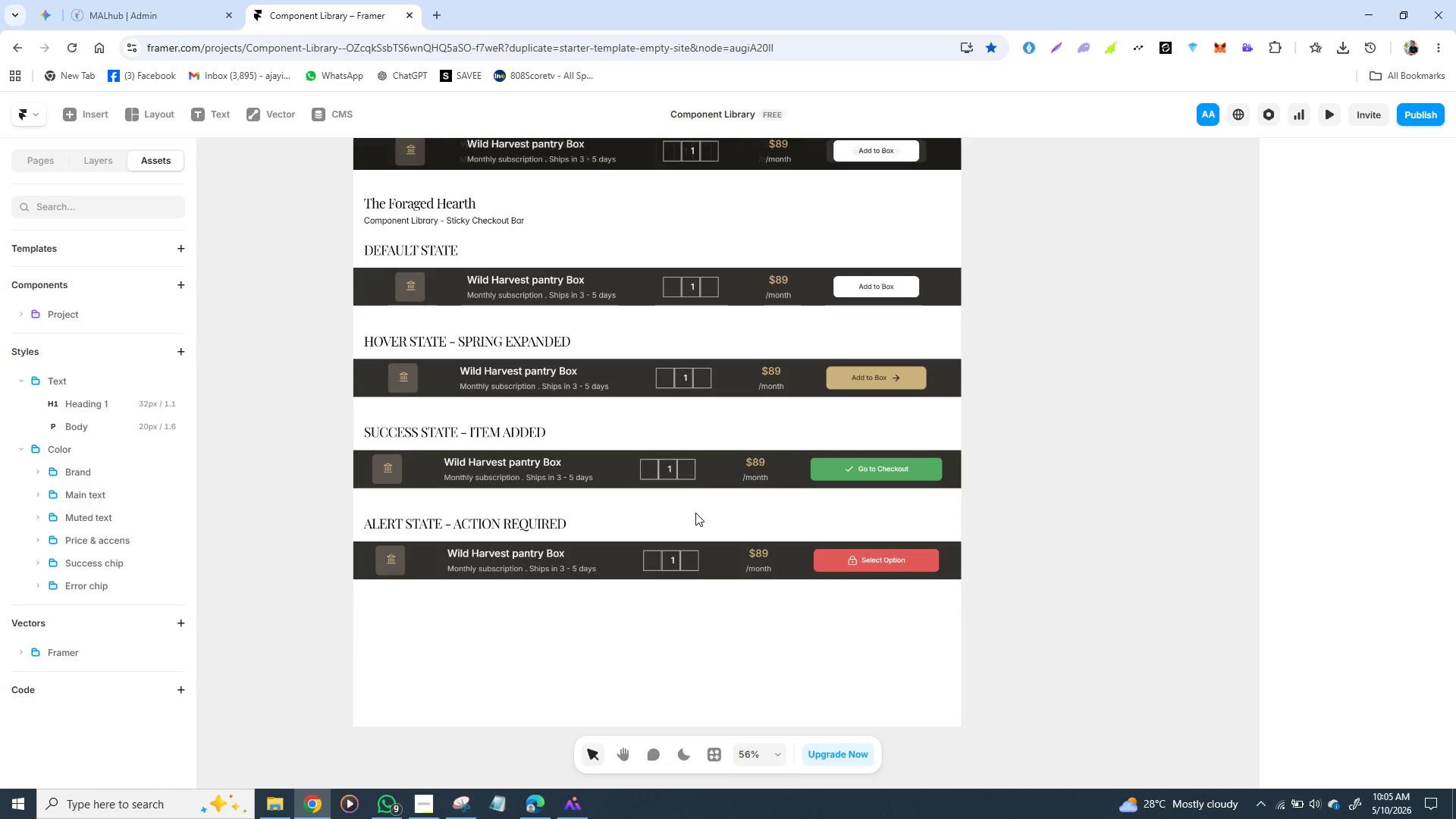 
left_click([422, 810])